 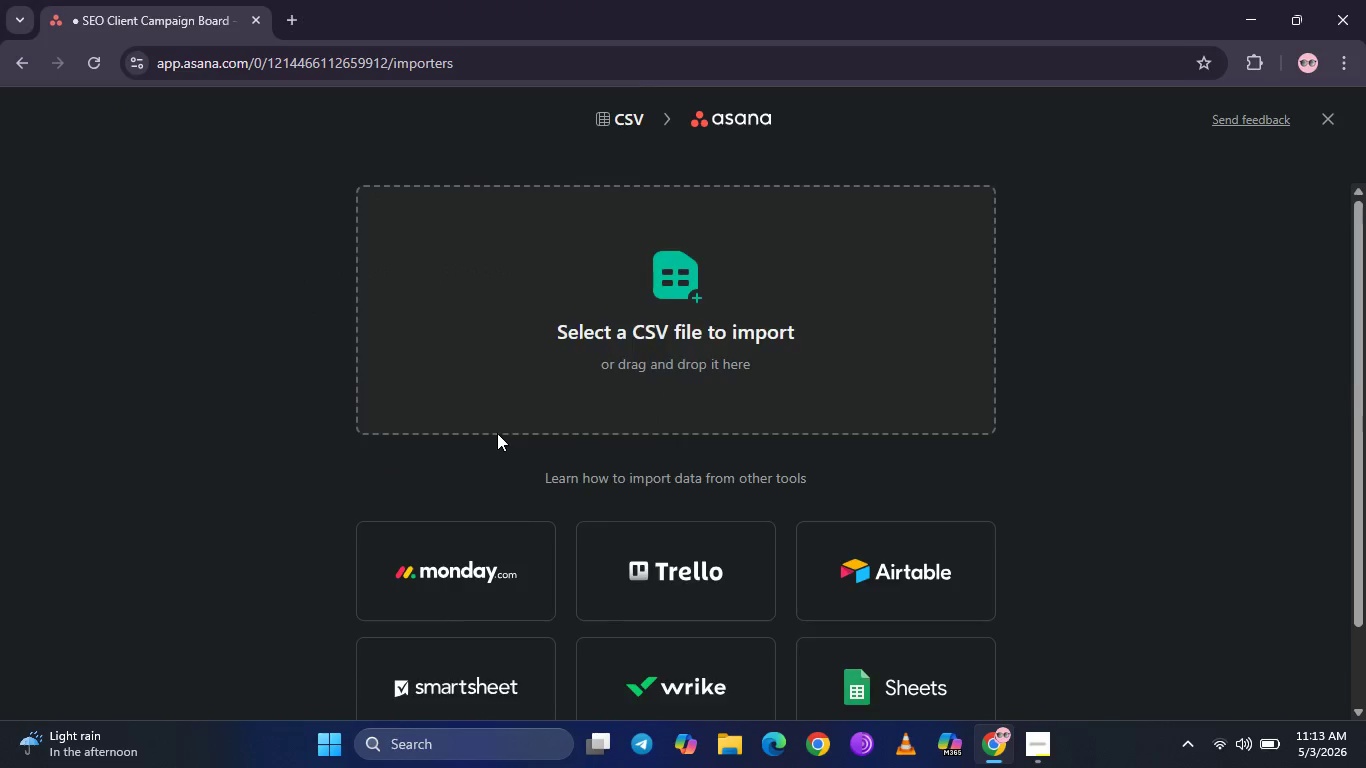 
scroll: coordinate [968, 423], scroll_direction: down, amount: 20.0
 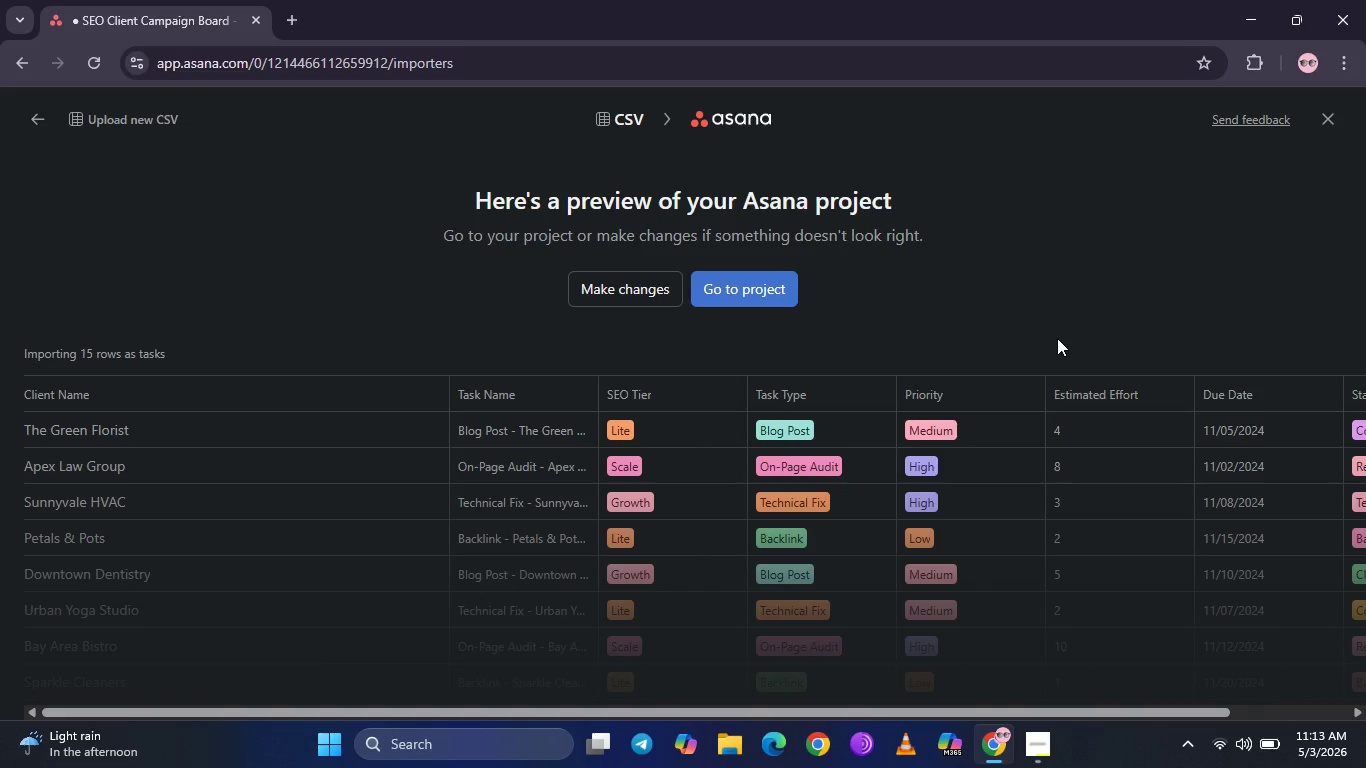 
wait(19.38)
 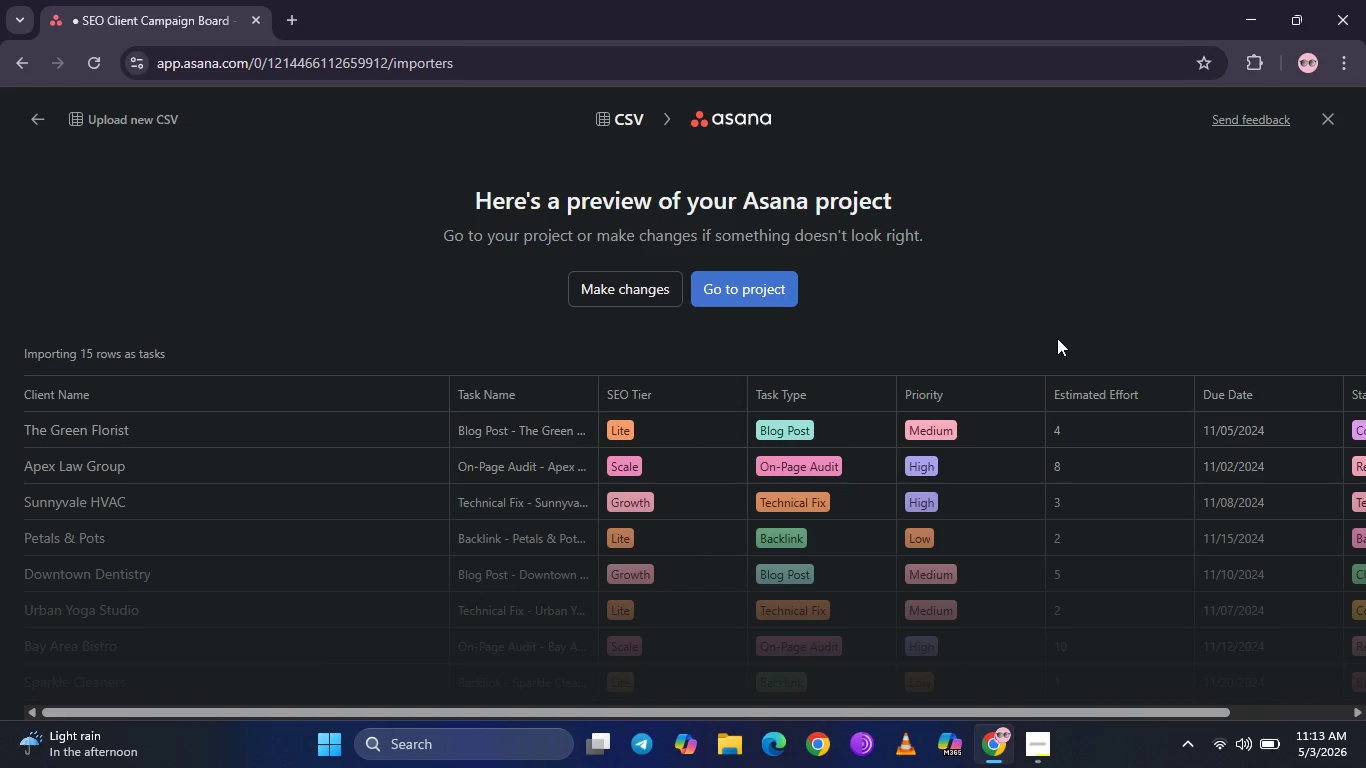 
left_click_drag(start_coordinate=[1064, 709], to_coordinate=[900, 689])
 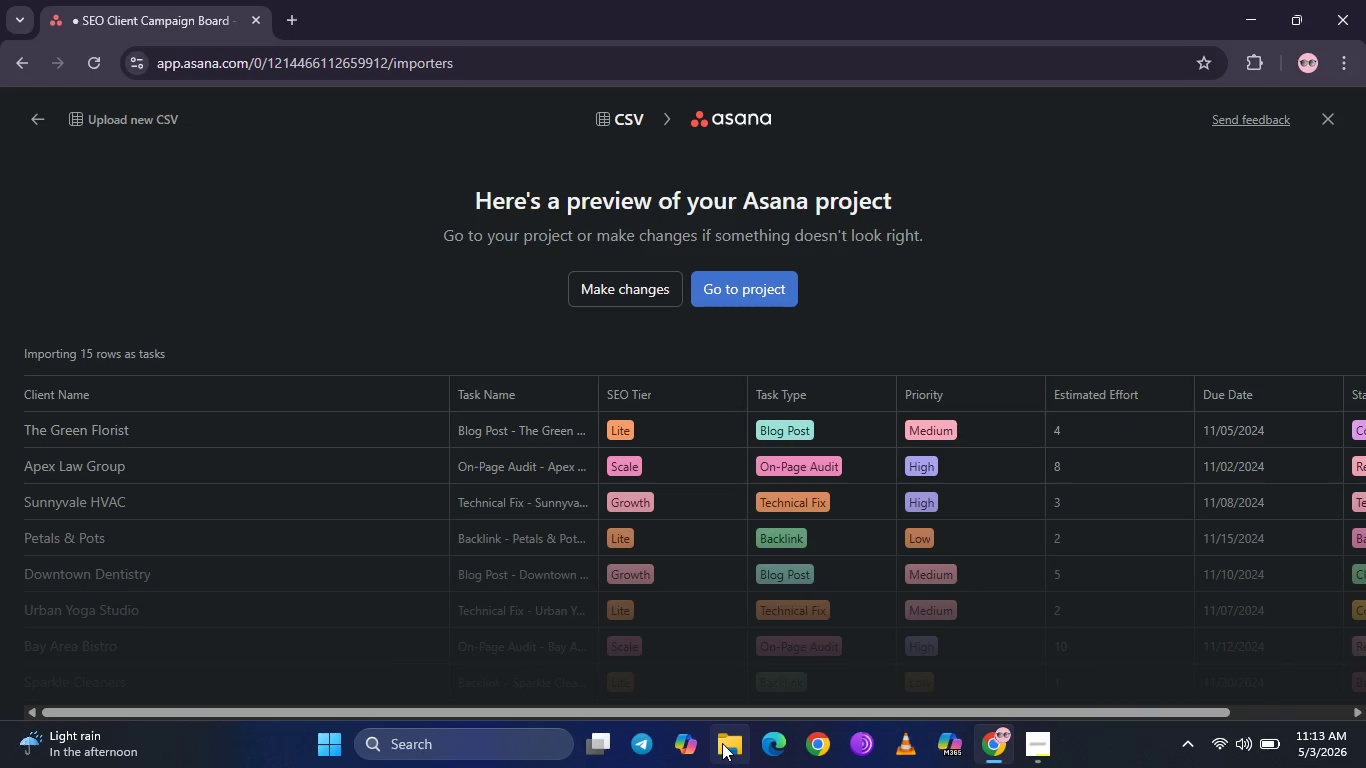 
left_click([722, 743])
 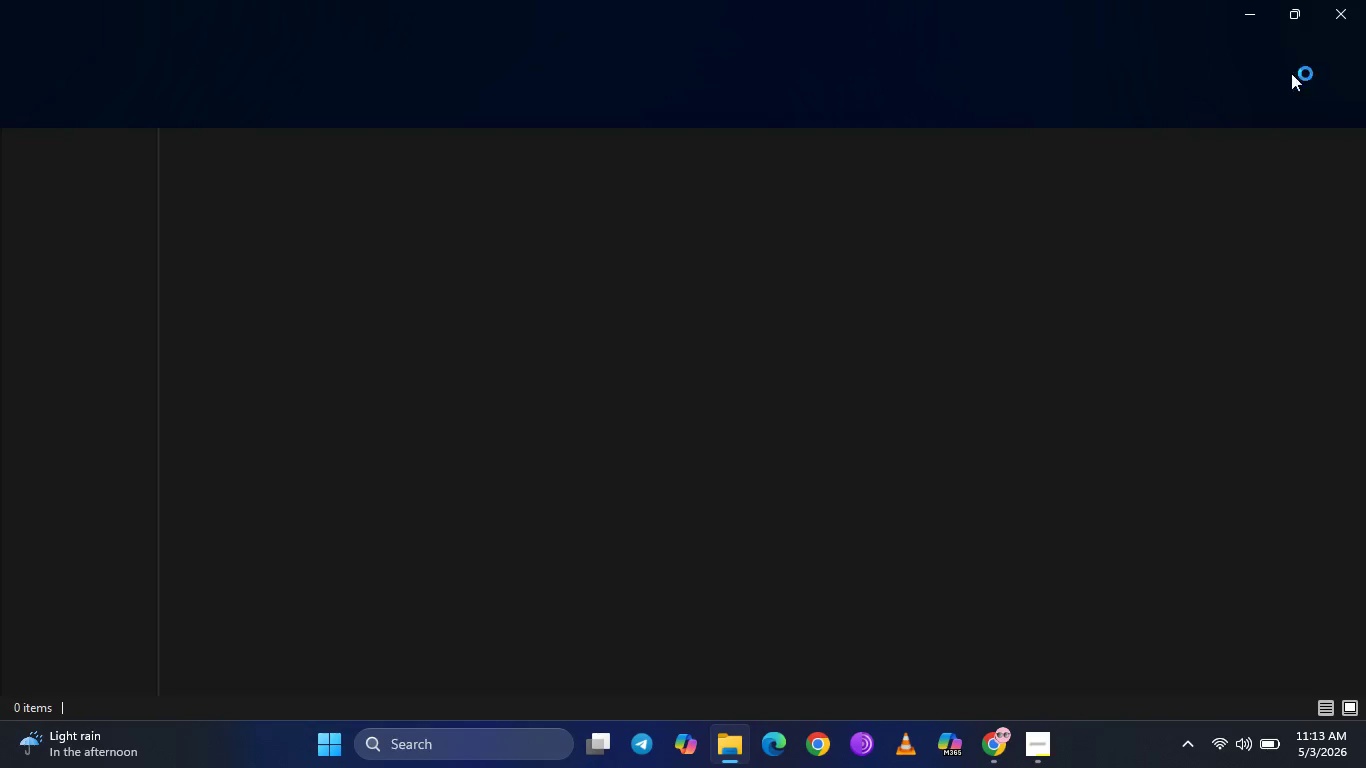 
left_click([1284, 10])
 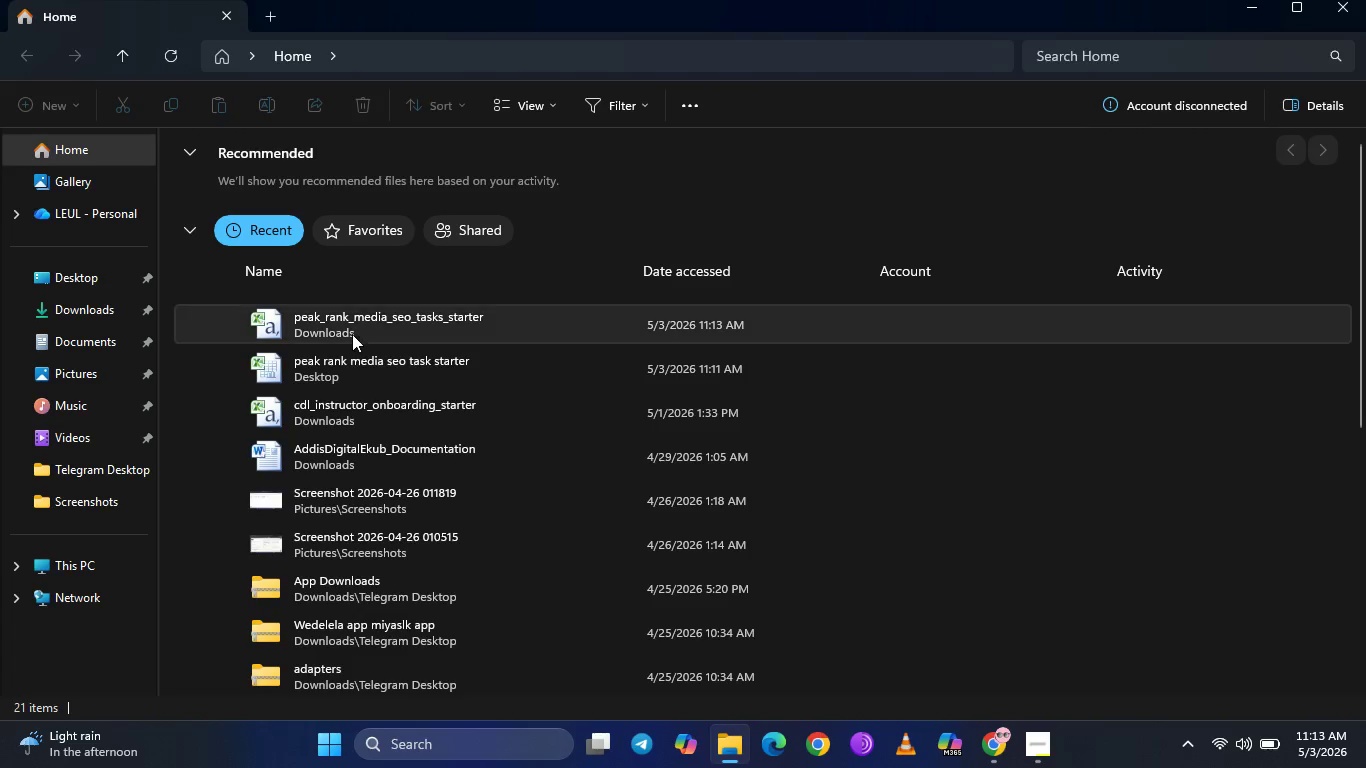 
double_click([358, 329])
 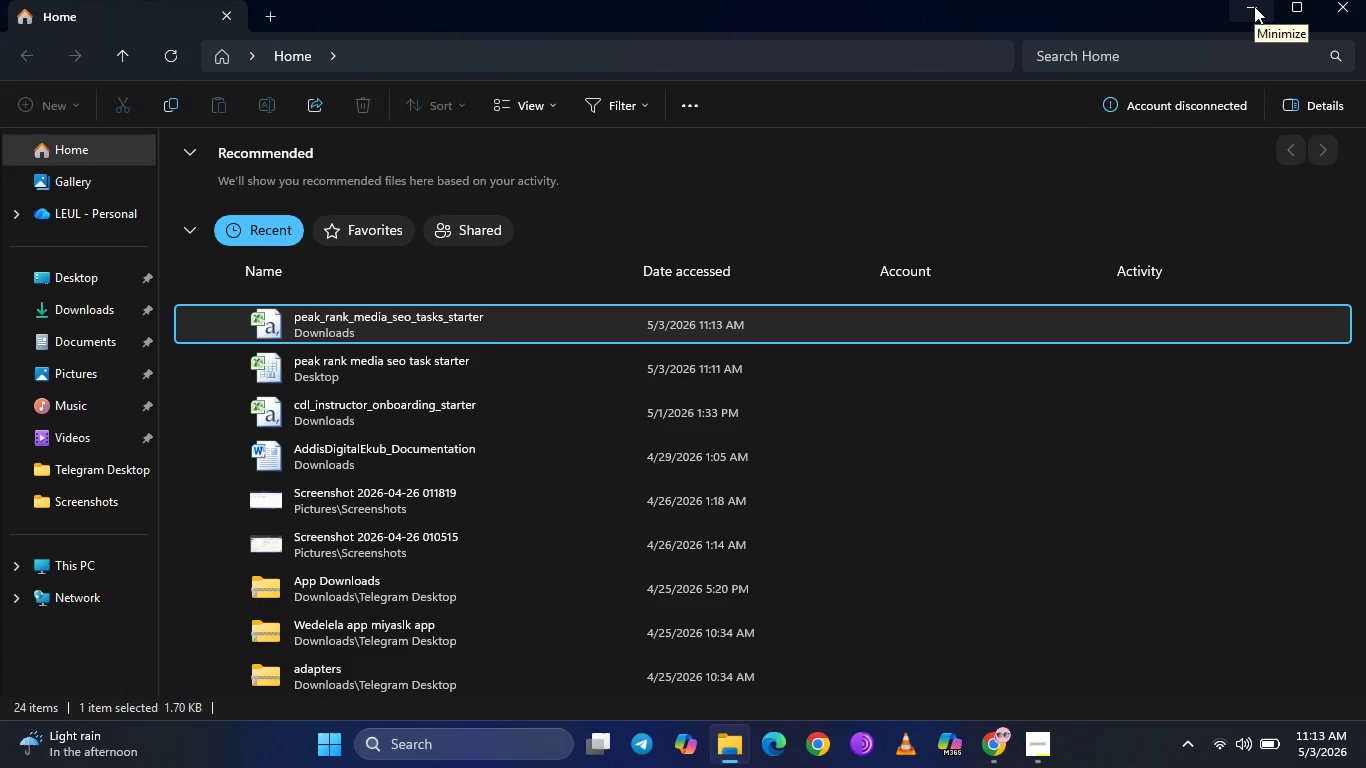 
wait(7.16)
 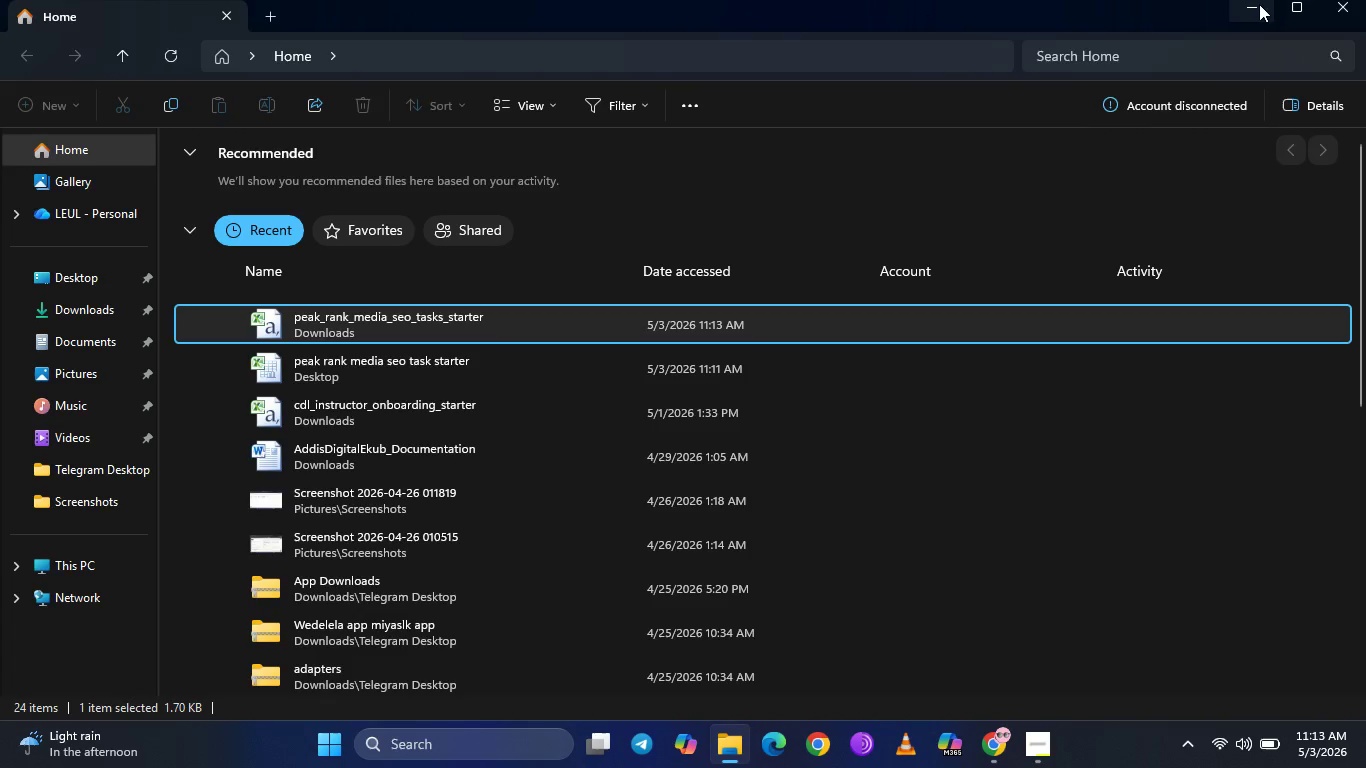 
double_click([575, 324])
 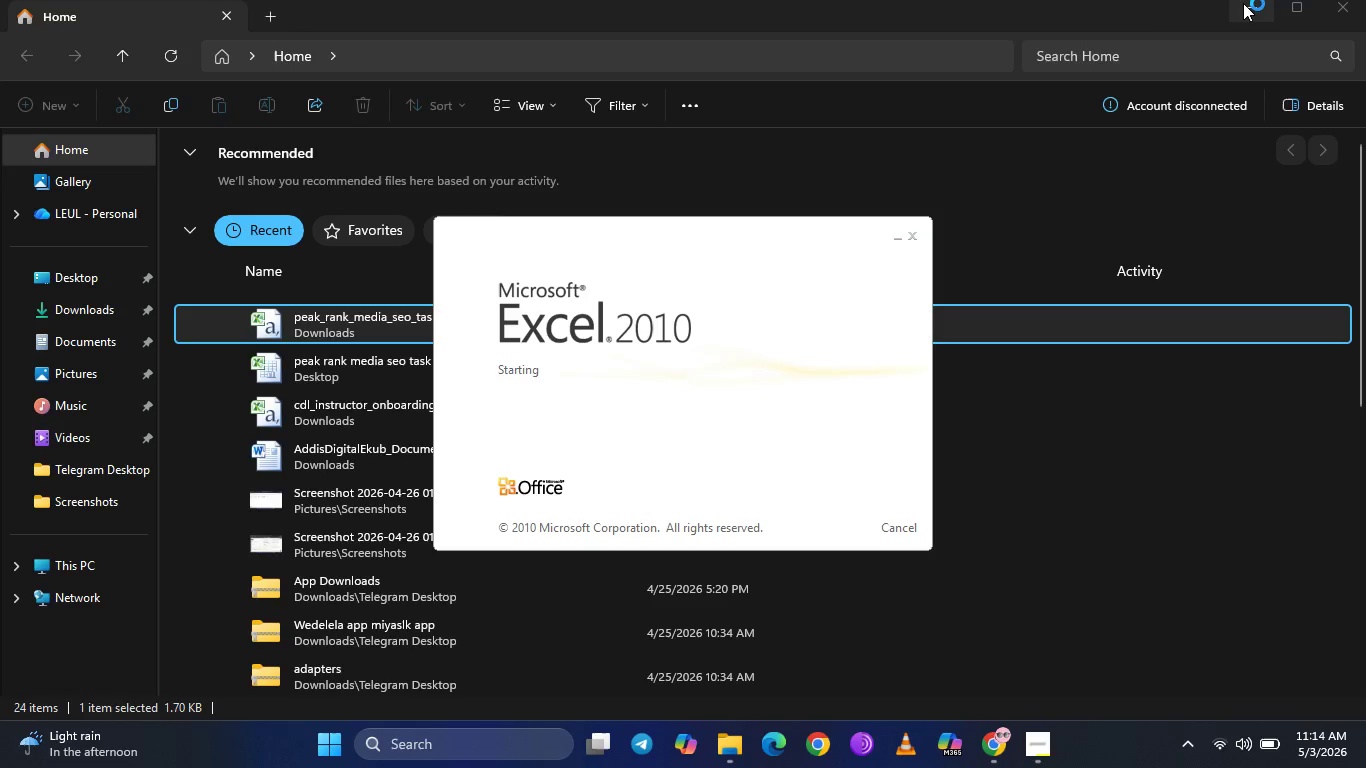 
left_click([1244, 4])
 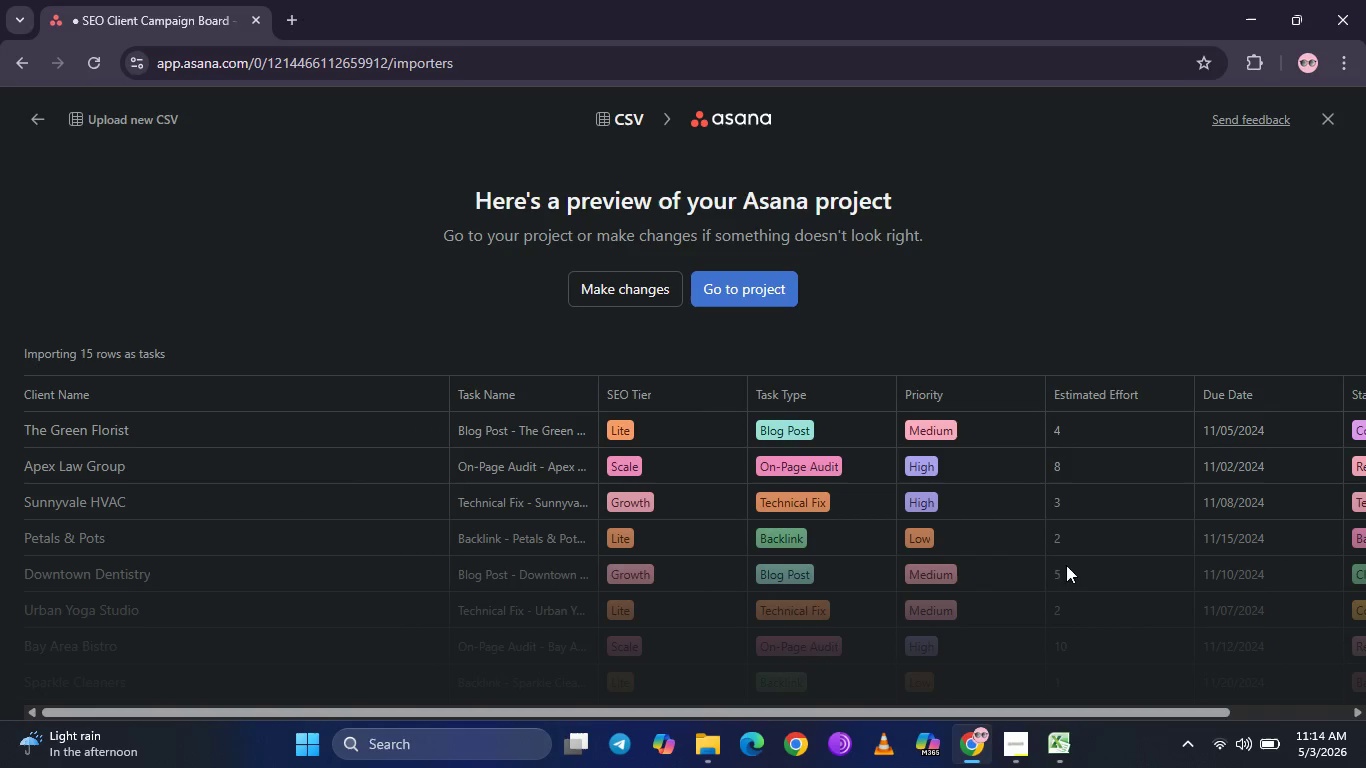 
left_click([1062, 750])
 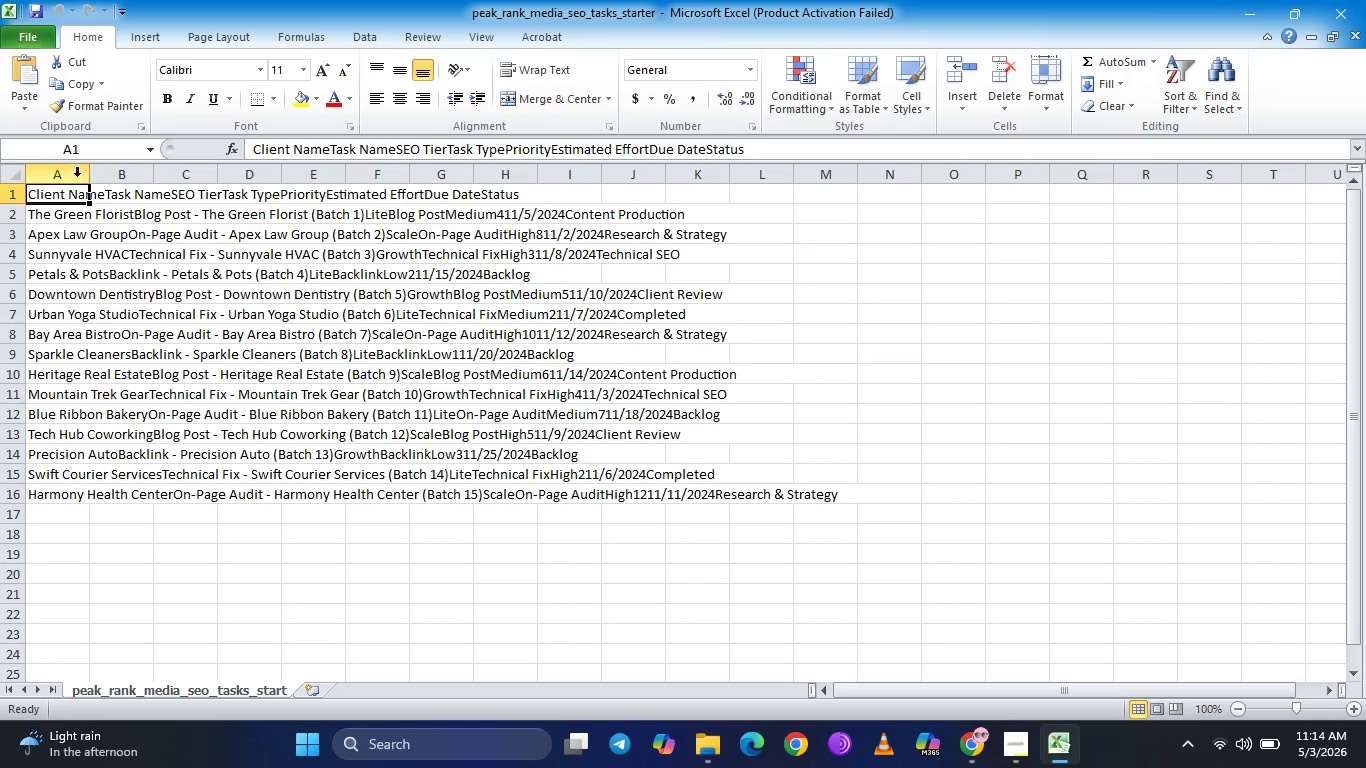 
double_click([90, 177])
 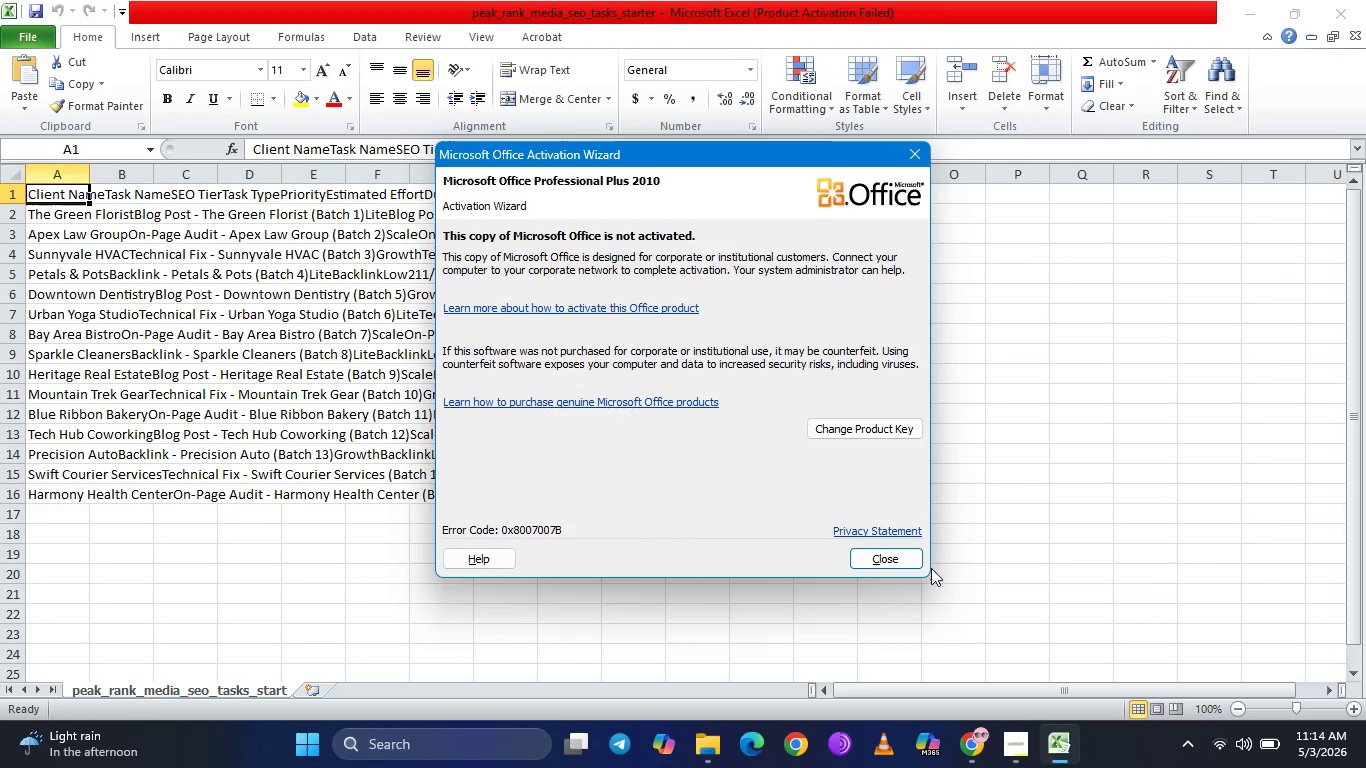 
left_click([919, 567])
 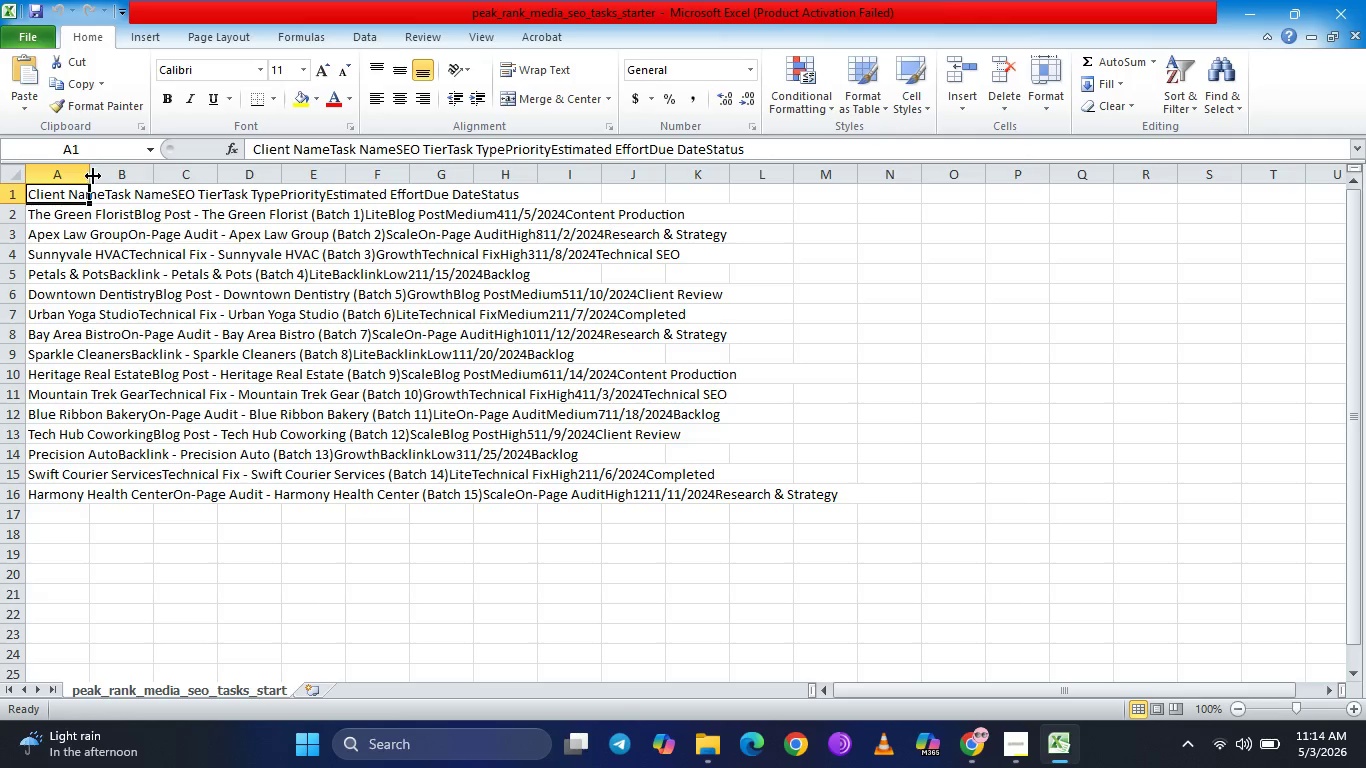 
double_click([93, 176])
 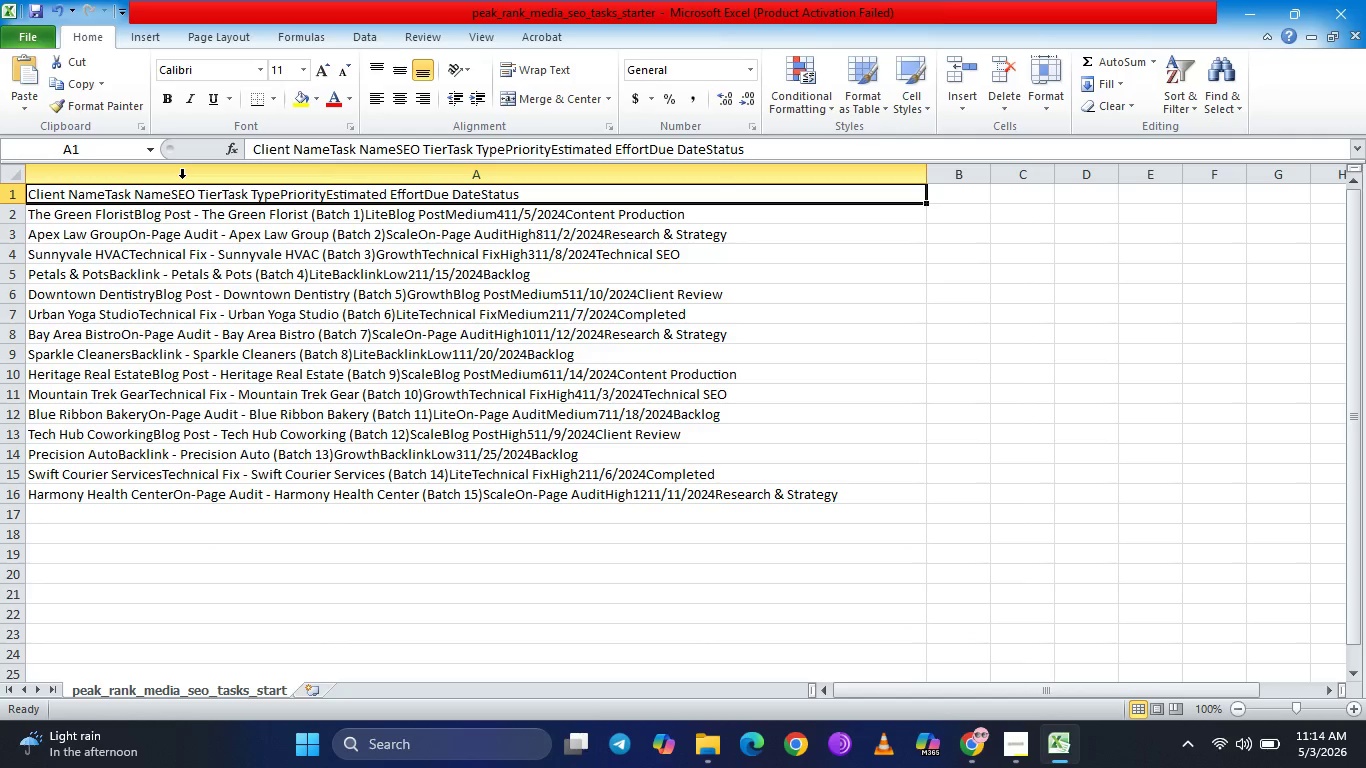 
wait(5.61)
 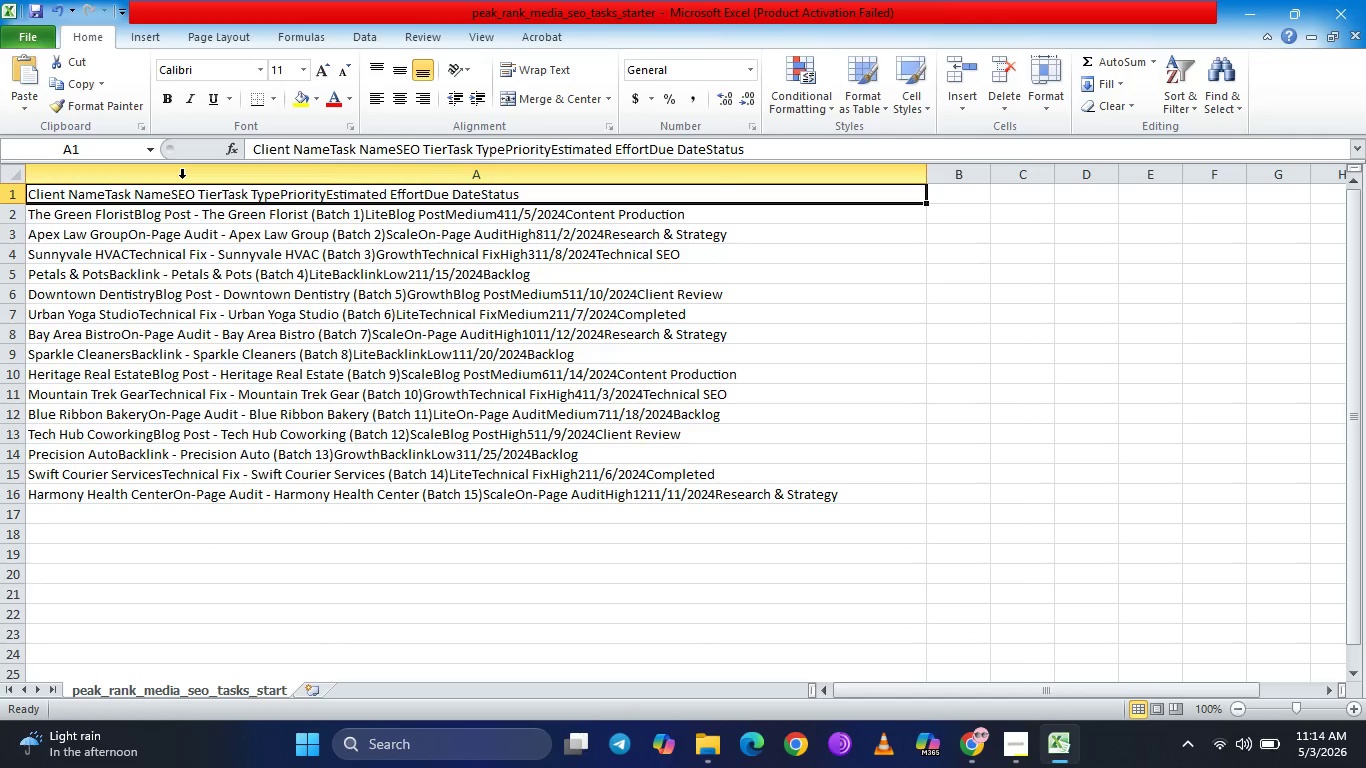 
left_click([1337, 12])
 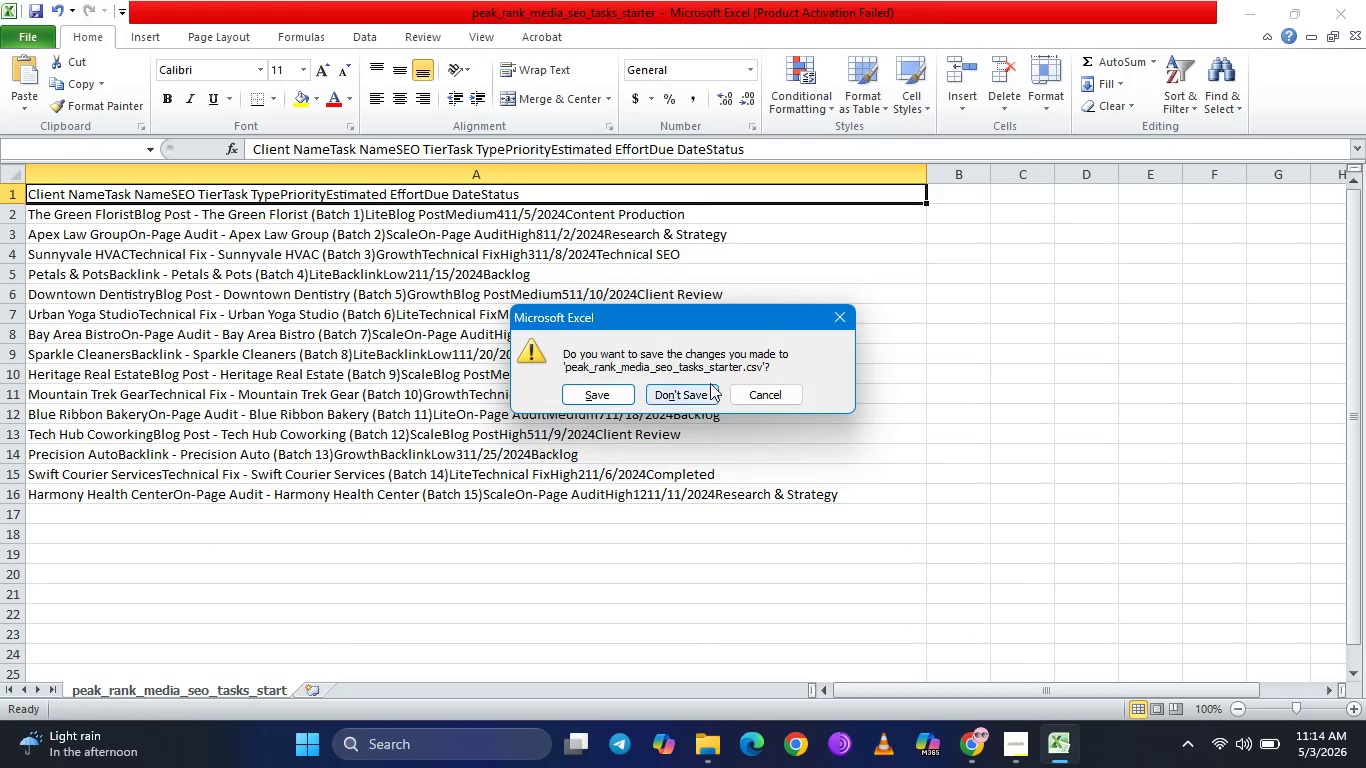 
left_click([706, 386])
 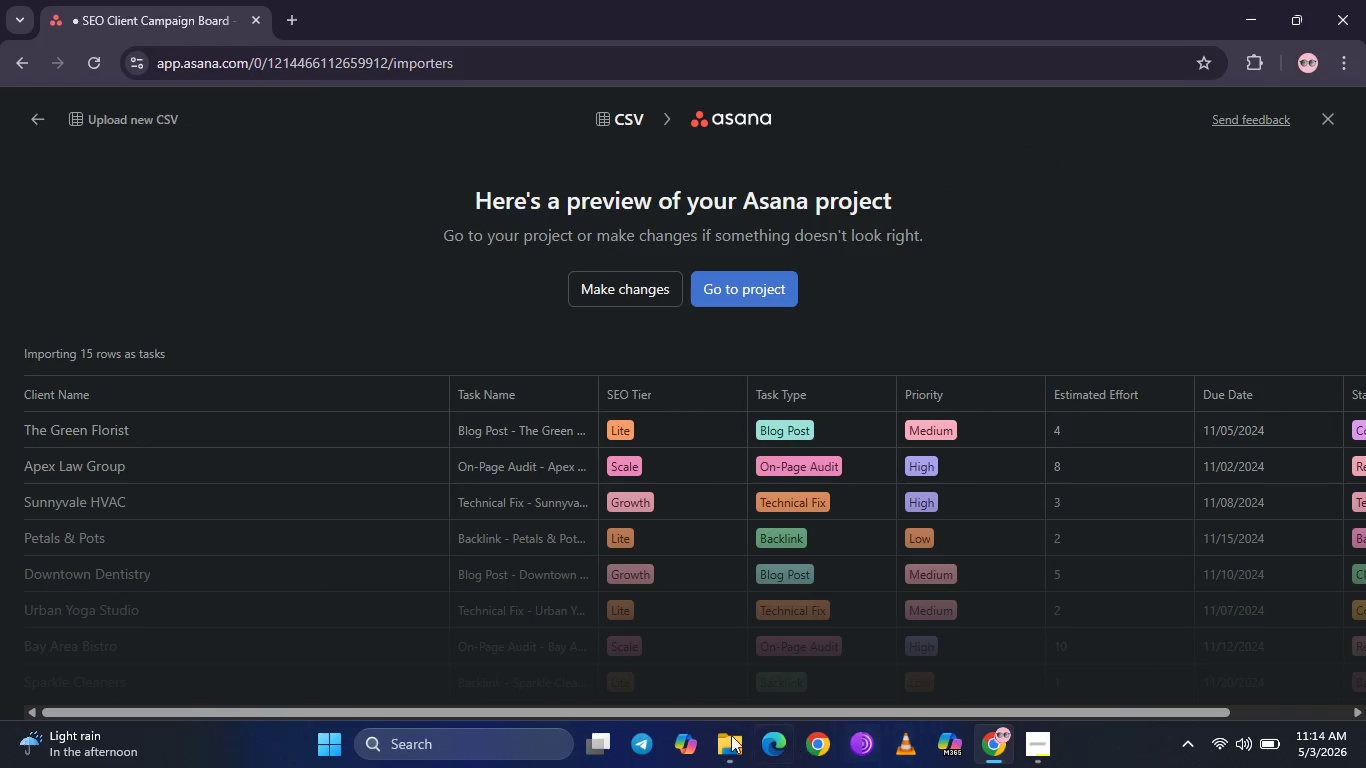 
left_click([714, 736])
 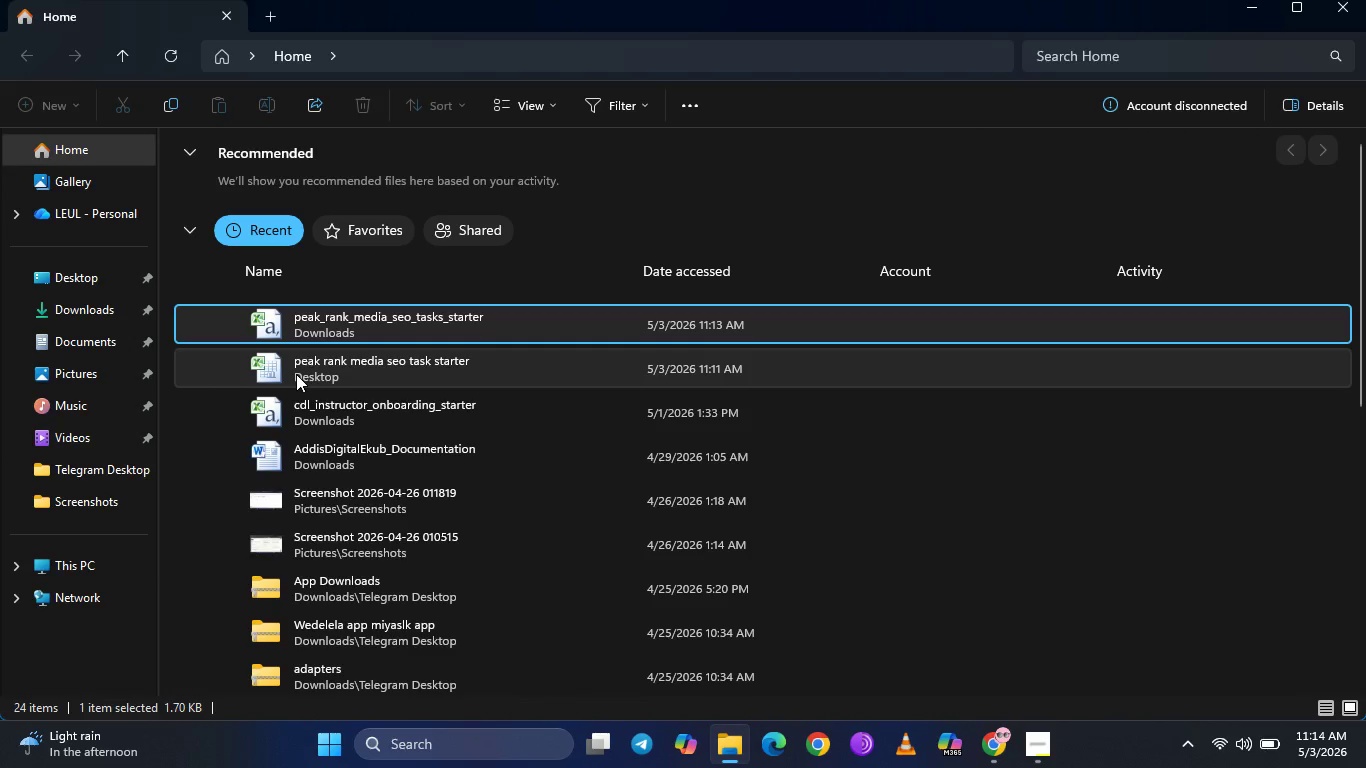 
double_click([296, 375])
 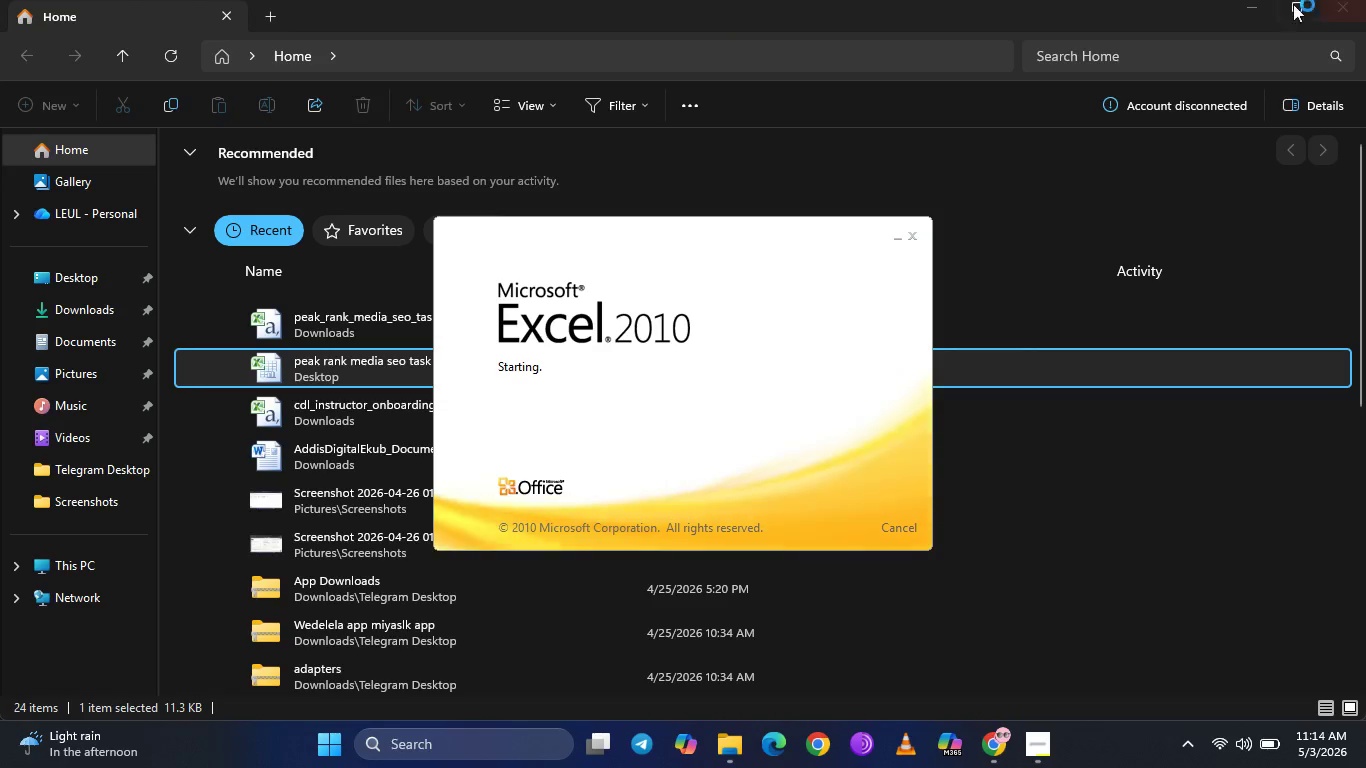 
left_click([1254, 10])
 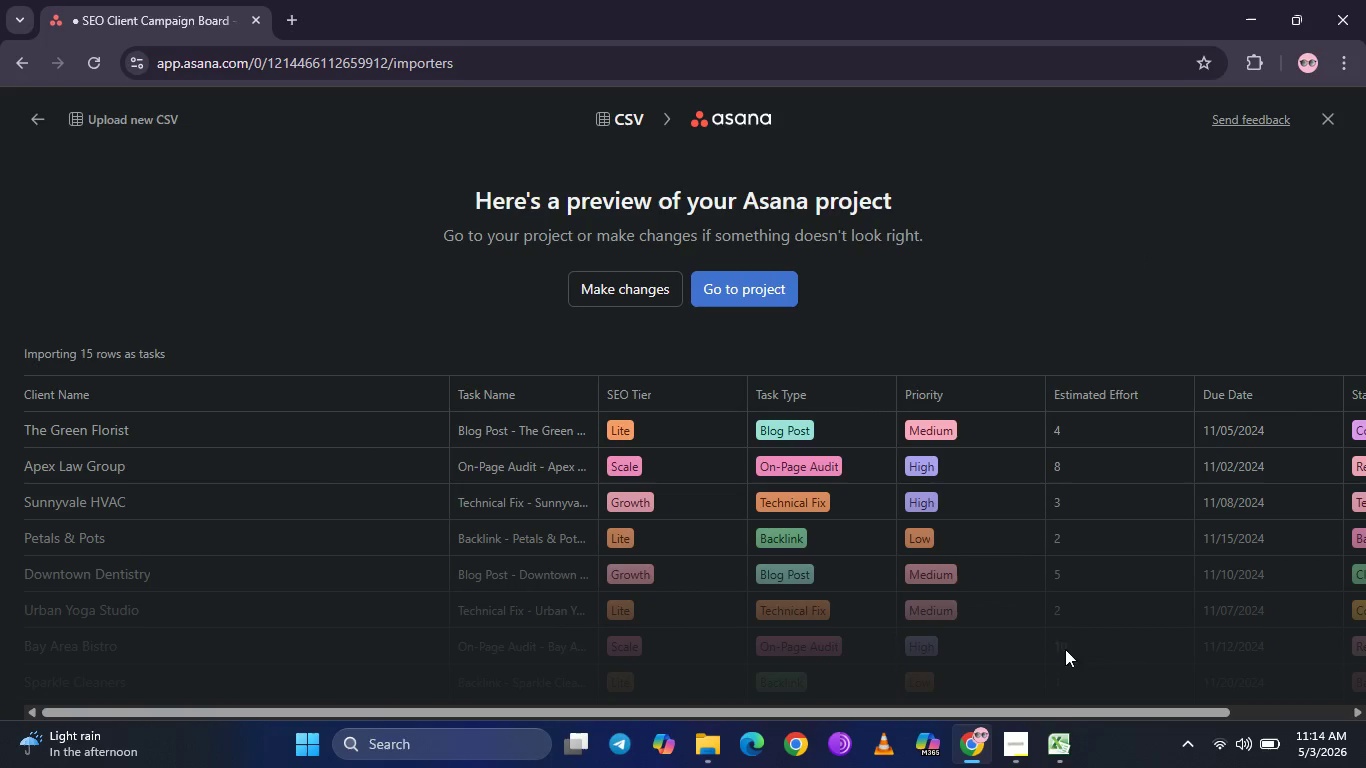 
left_click([1063, 731])
 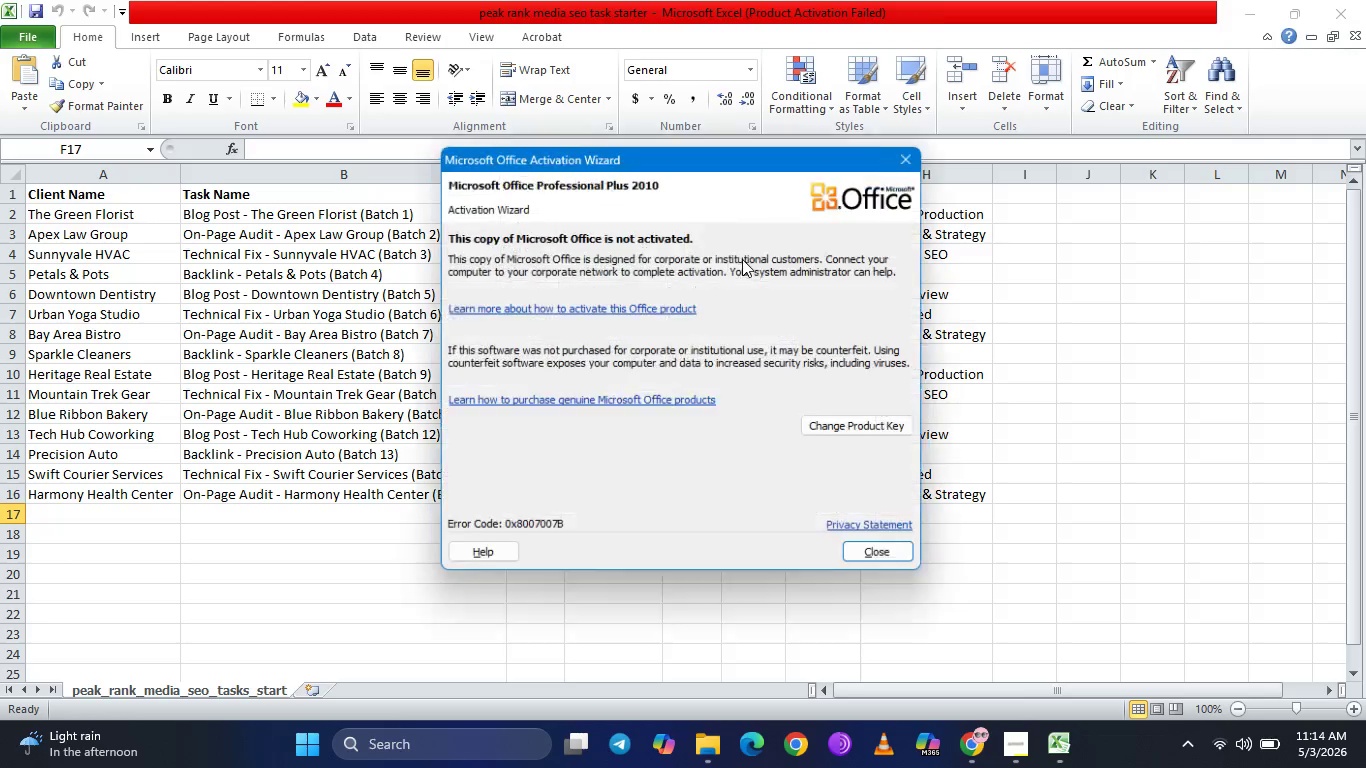 
wait(5.39)
 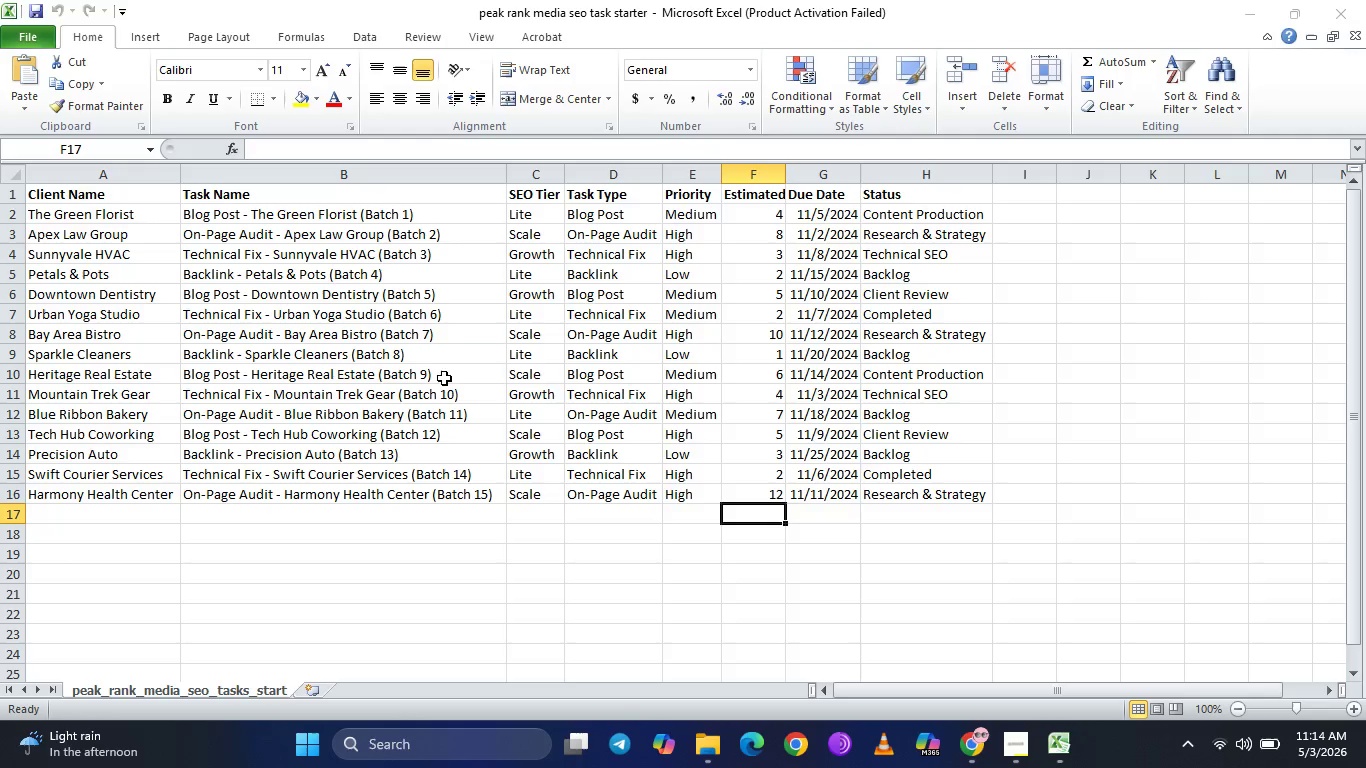 
left_click([903, 556])
 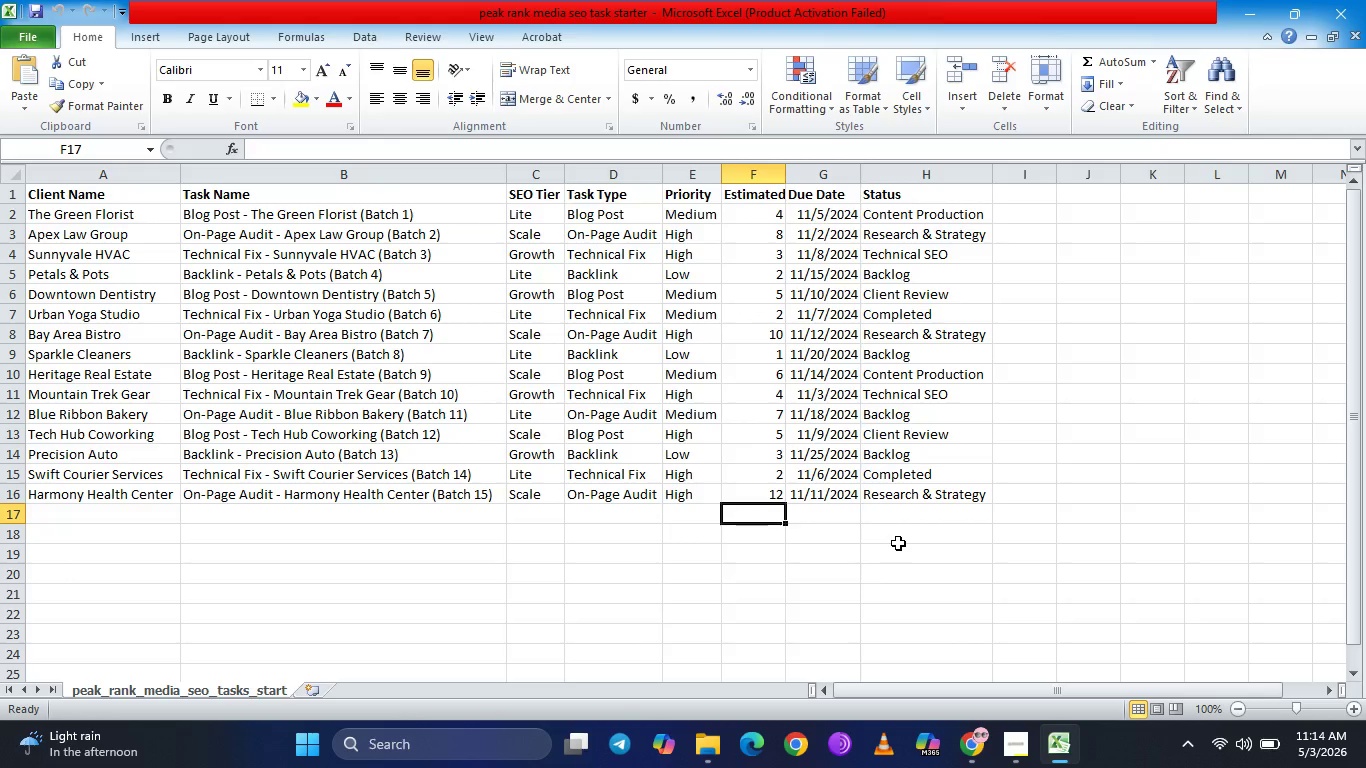 
wait(18.83)
 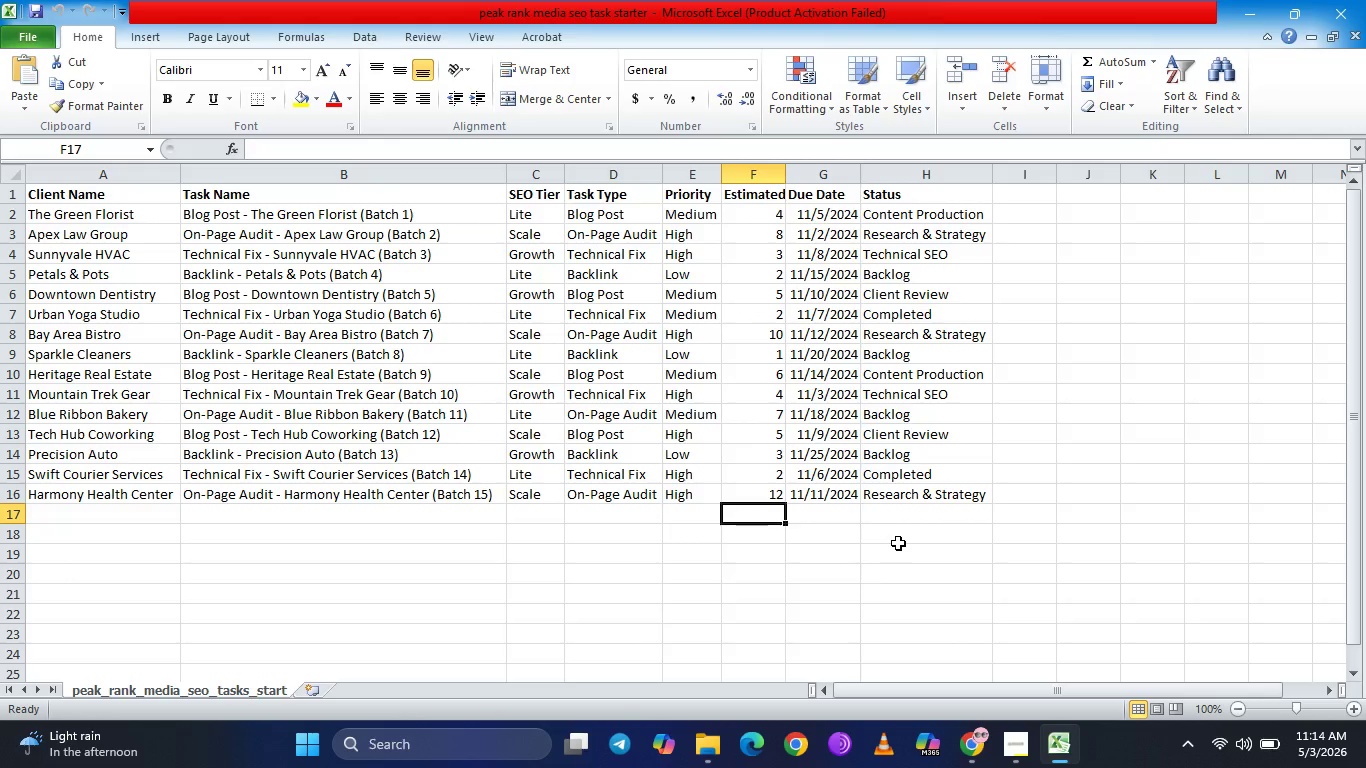 
left_click([1326, 0])
 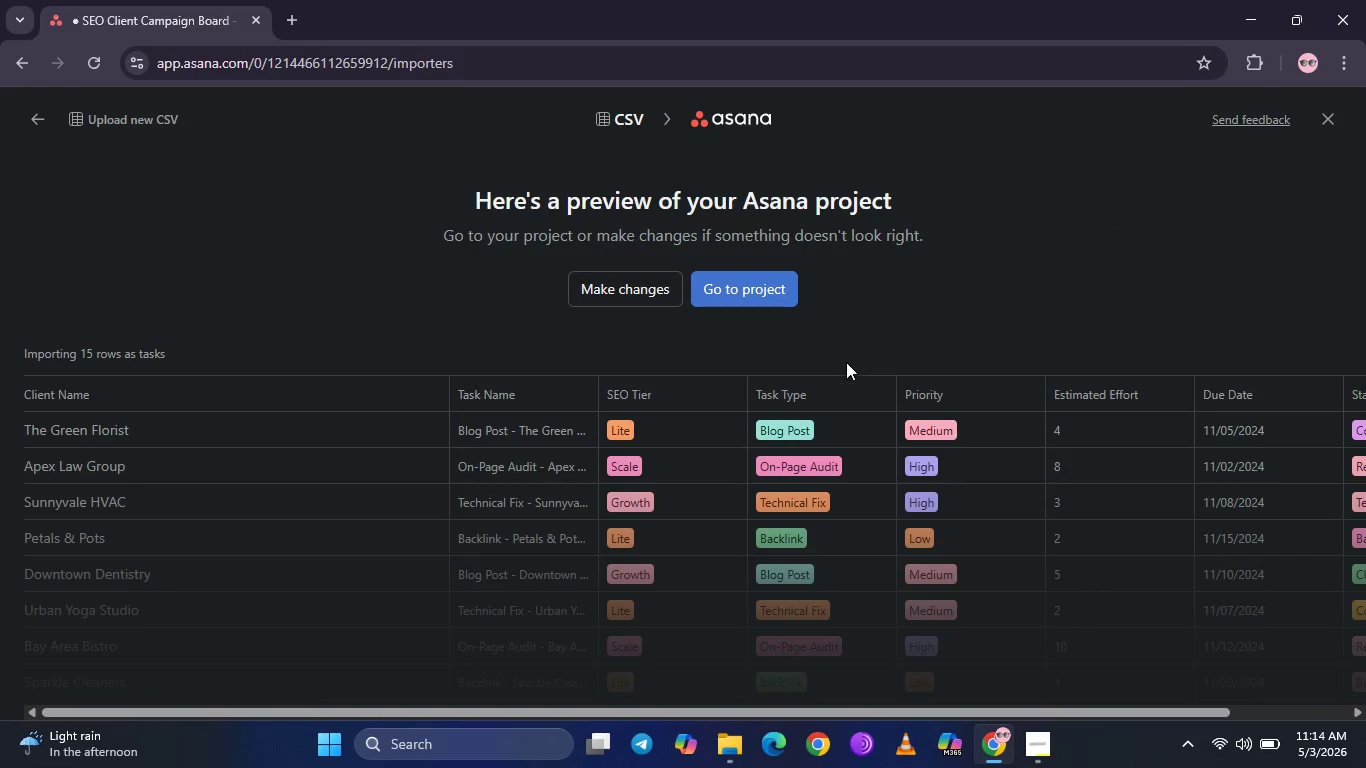 
scroll: coordinate [845, 373], scroll_direction: down, amount: 1.0
 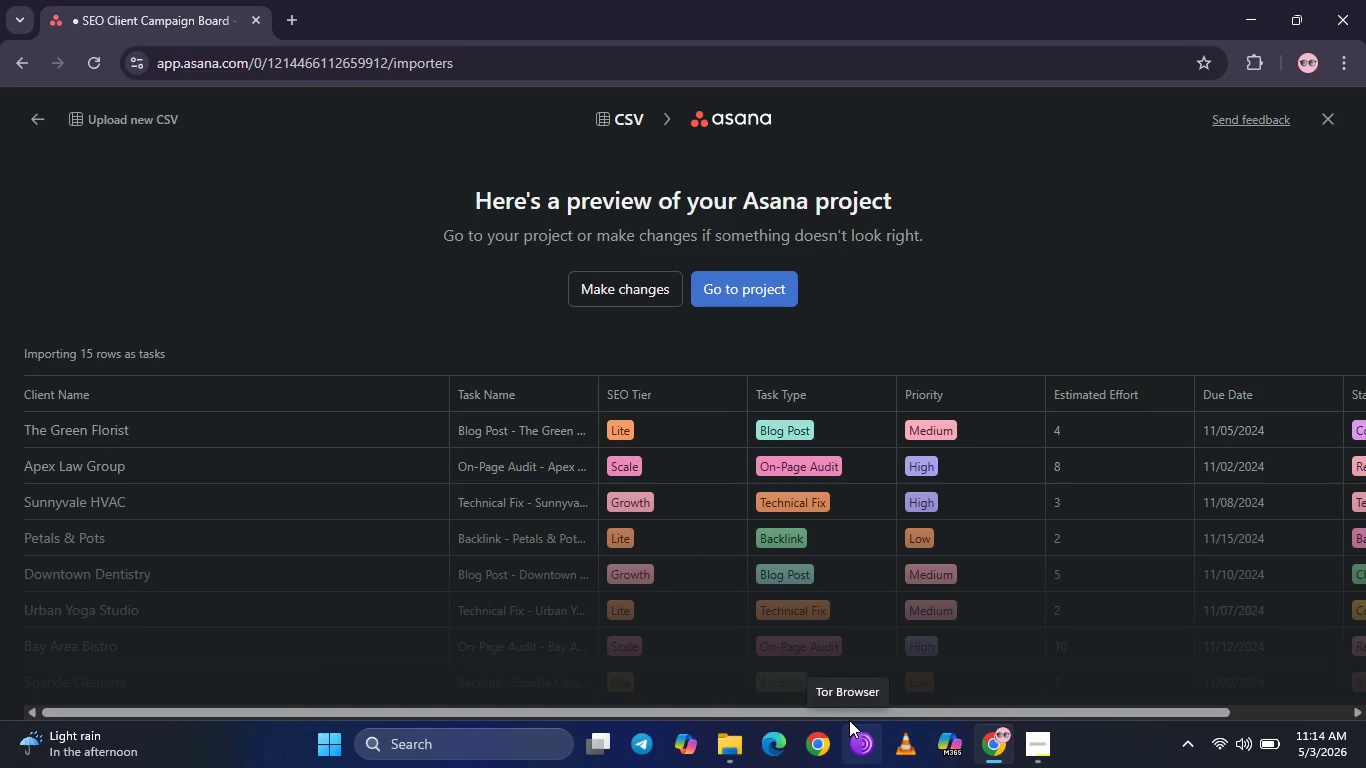 
left_click_drag(start_coordinate=[847, 720], to_coordinate=[852, 720])
 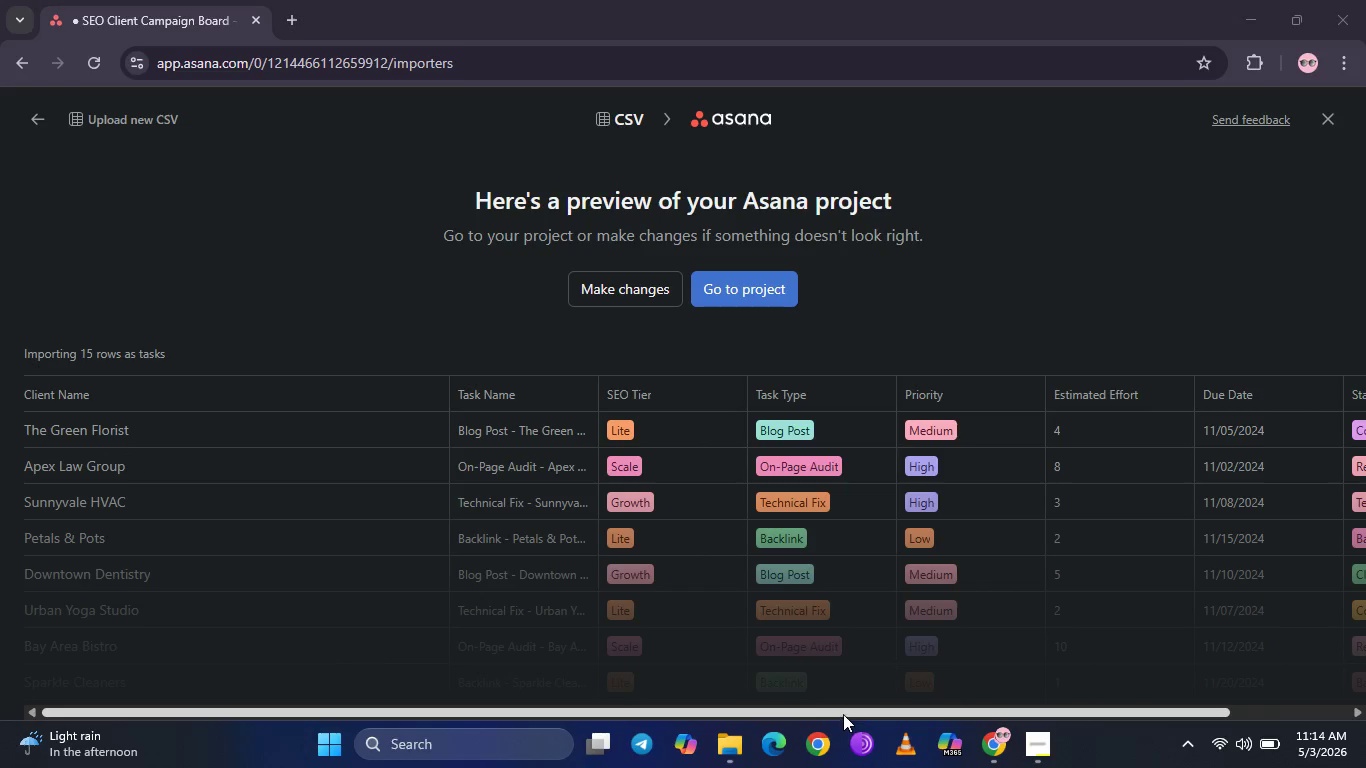 
left_click_drag(start_coordinate=[843, 714], to_coordinate=[787, 705])
 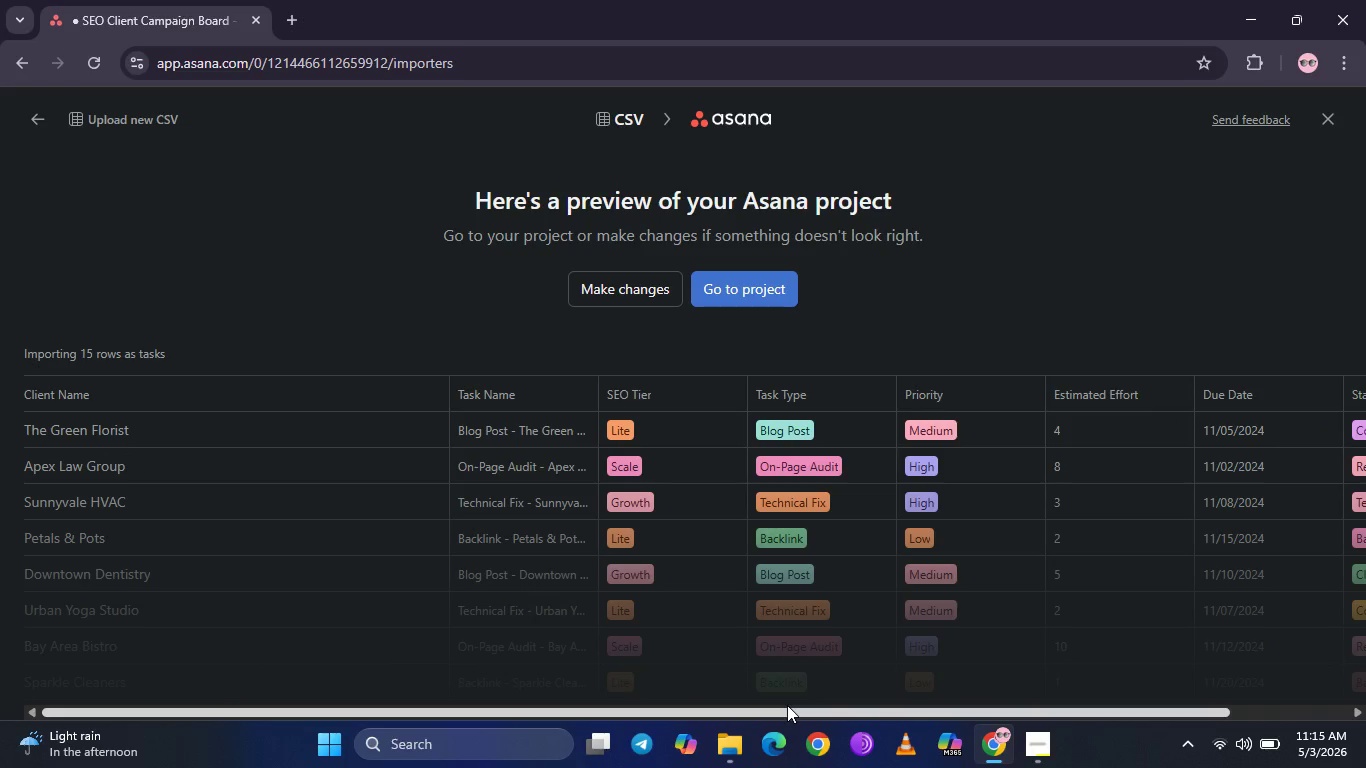 
scroll: coordinate [530, 473], scroll_direction: down, amount: 3.0
 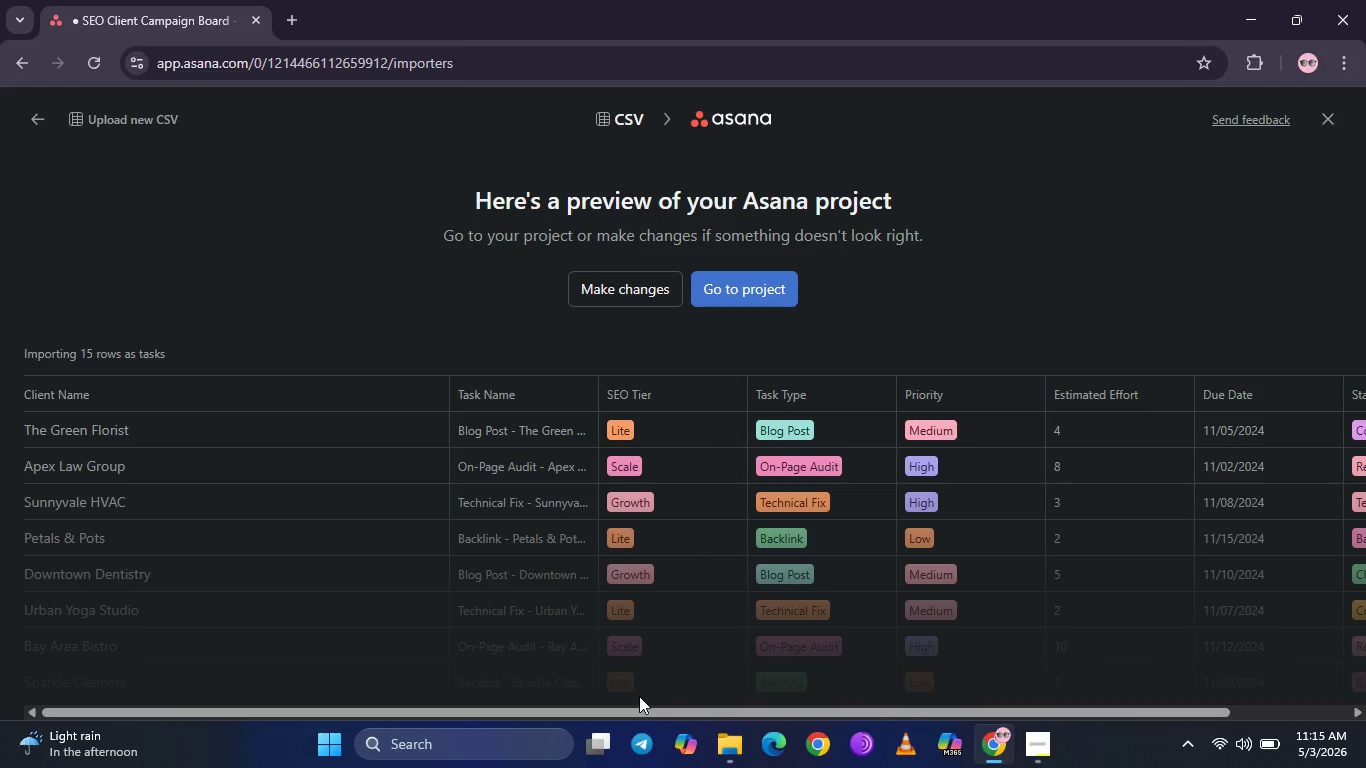 
wait(19.91)
 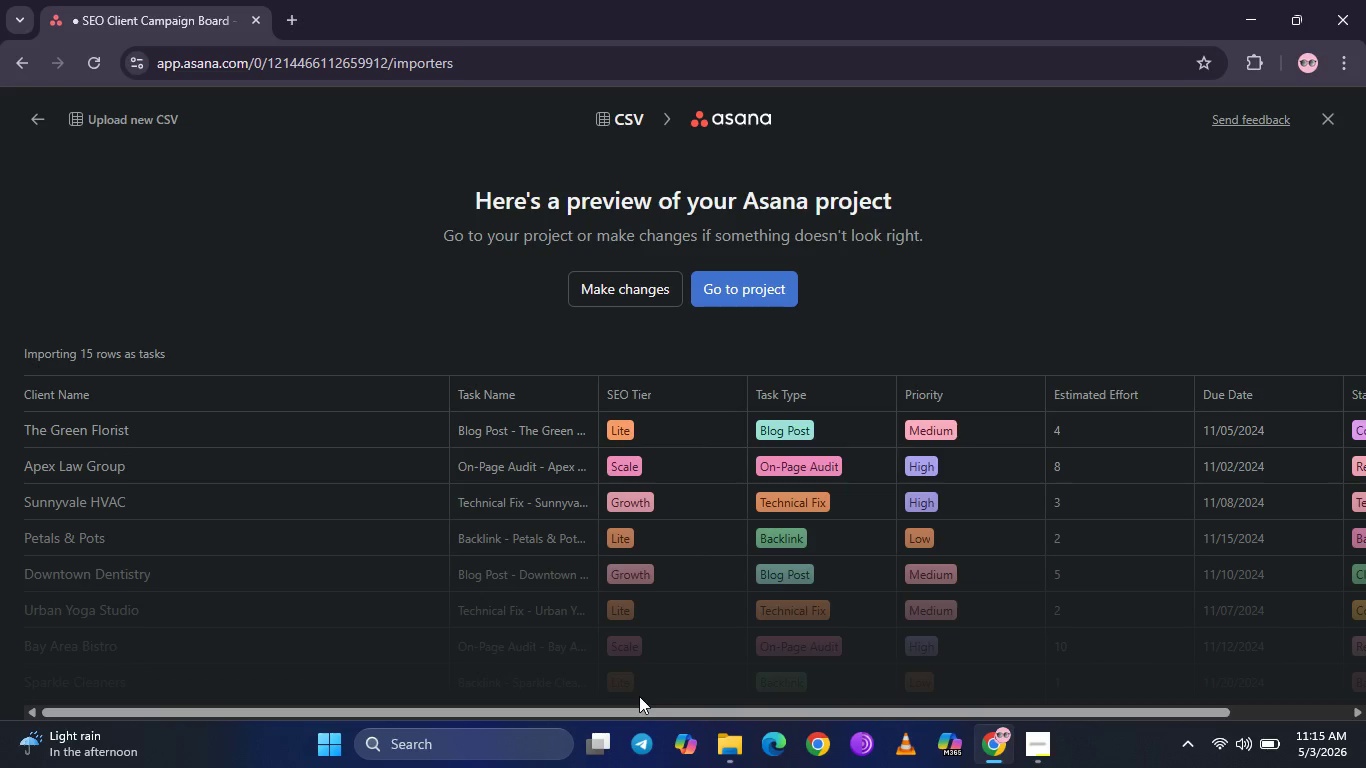 
left_click([768, 296])
 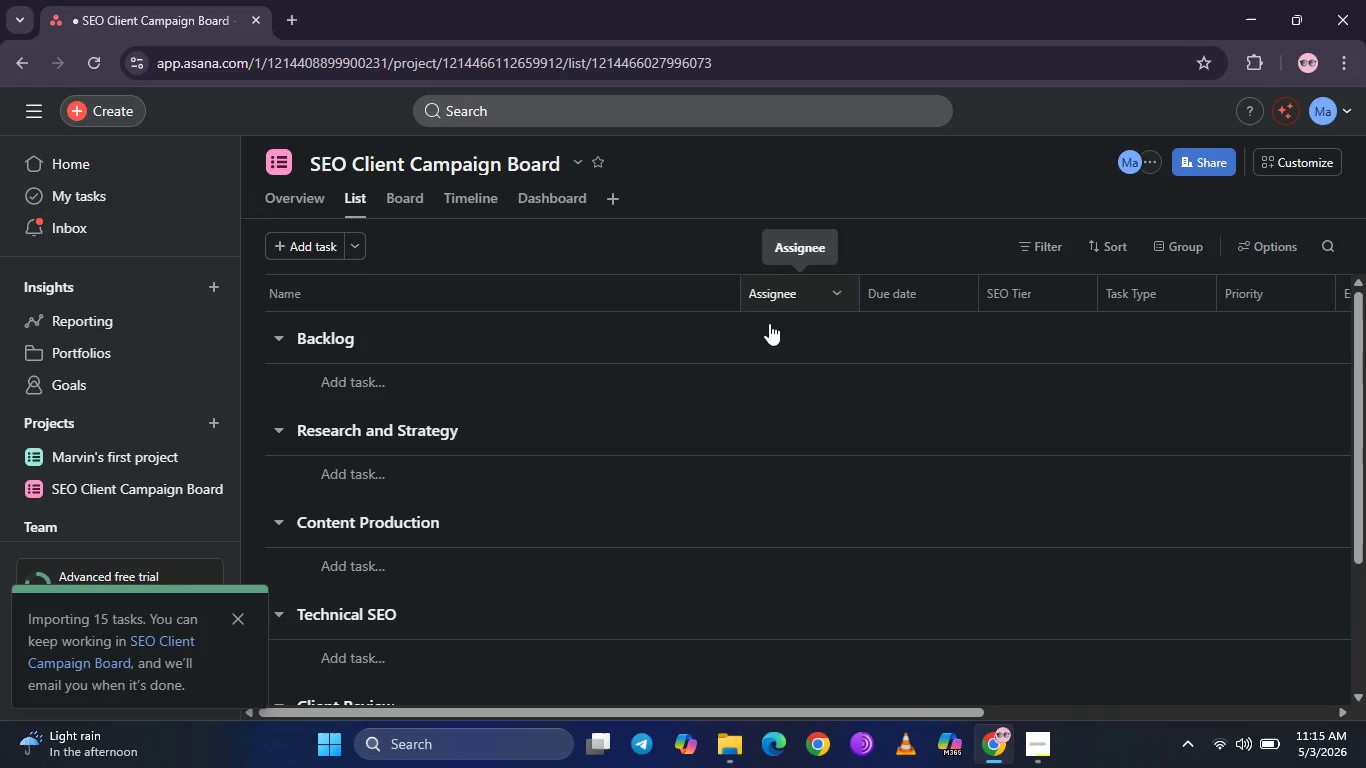 
scroll: coordinate [595, 480], scroll_direction: down, amount: 9.0
 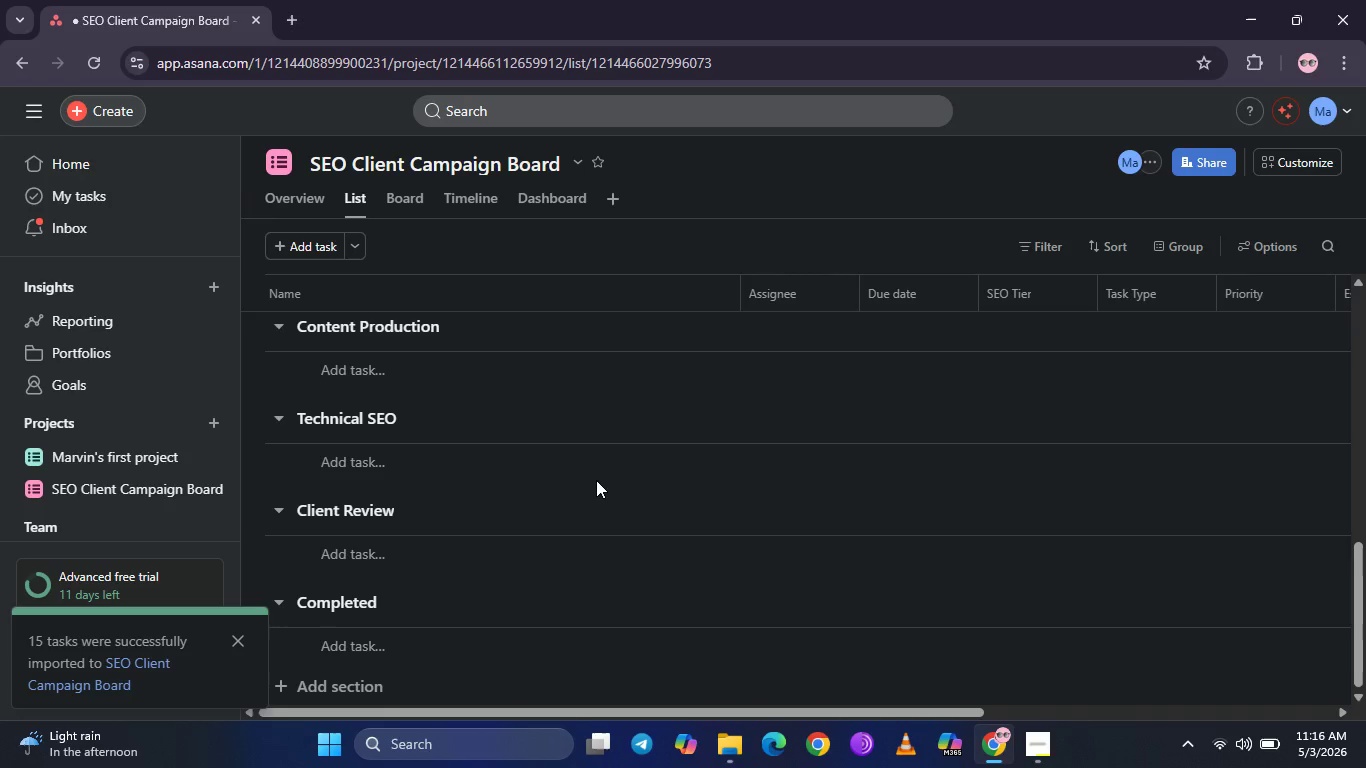 
wait(43.08)
 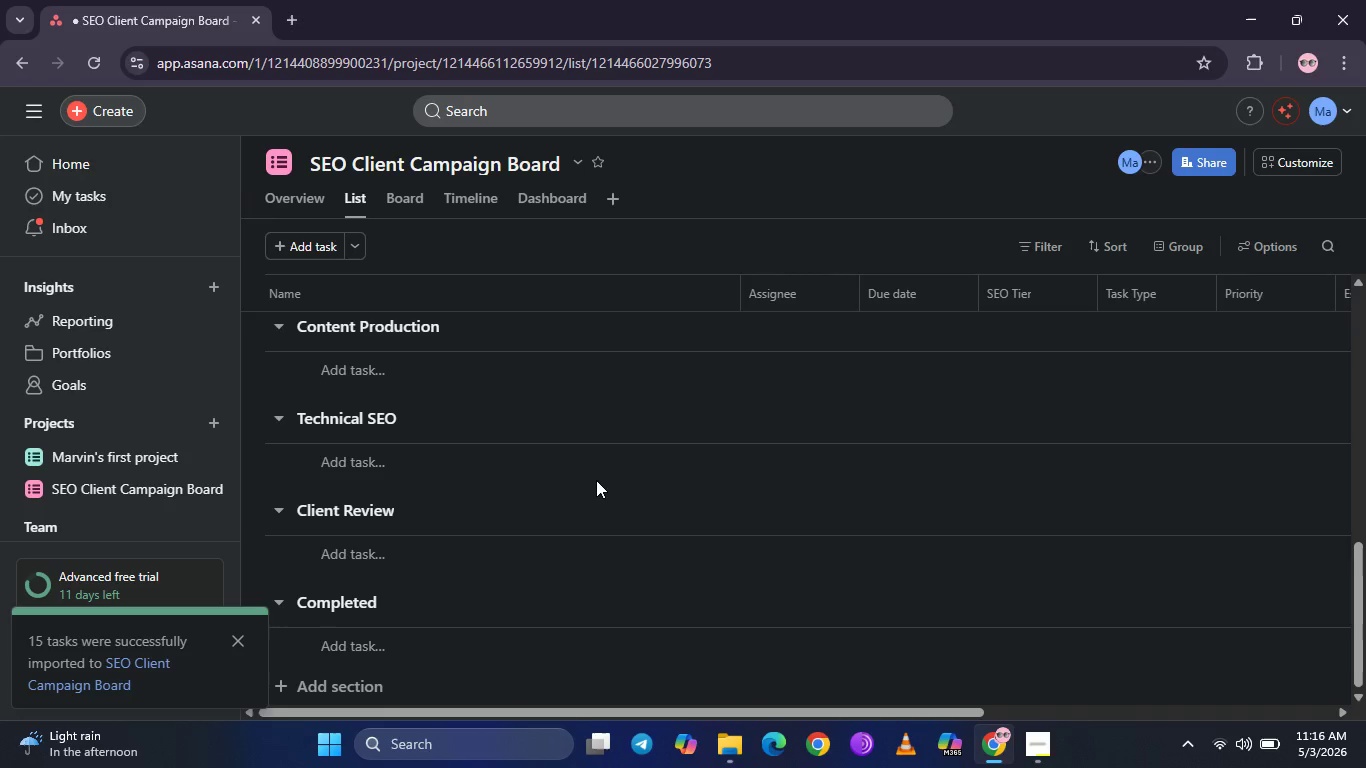 
scroll: coordinate [515, 449], scroll_direction: down, amount: 2.0
 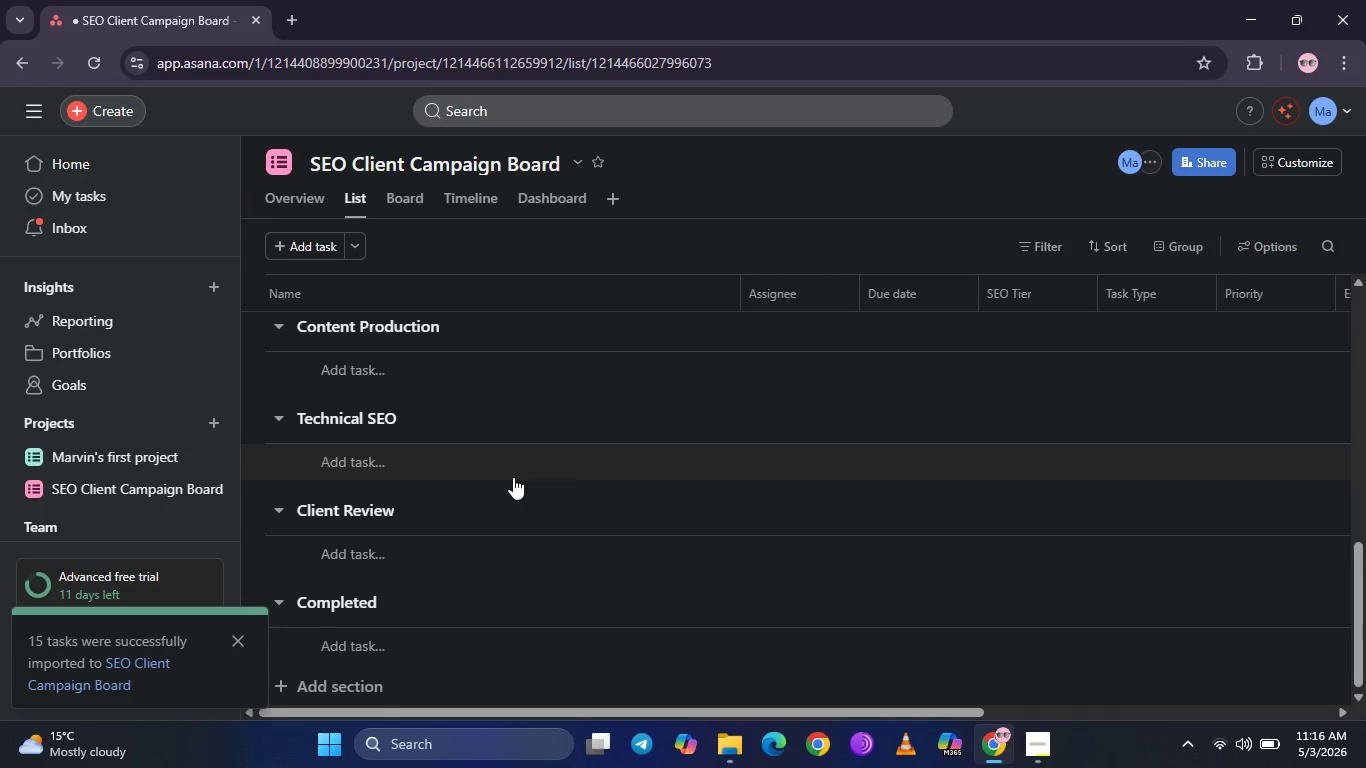 
wait(18.09)
 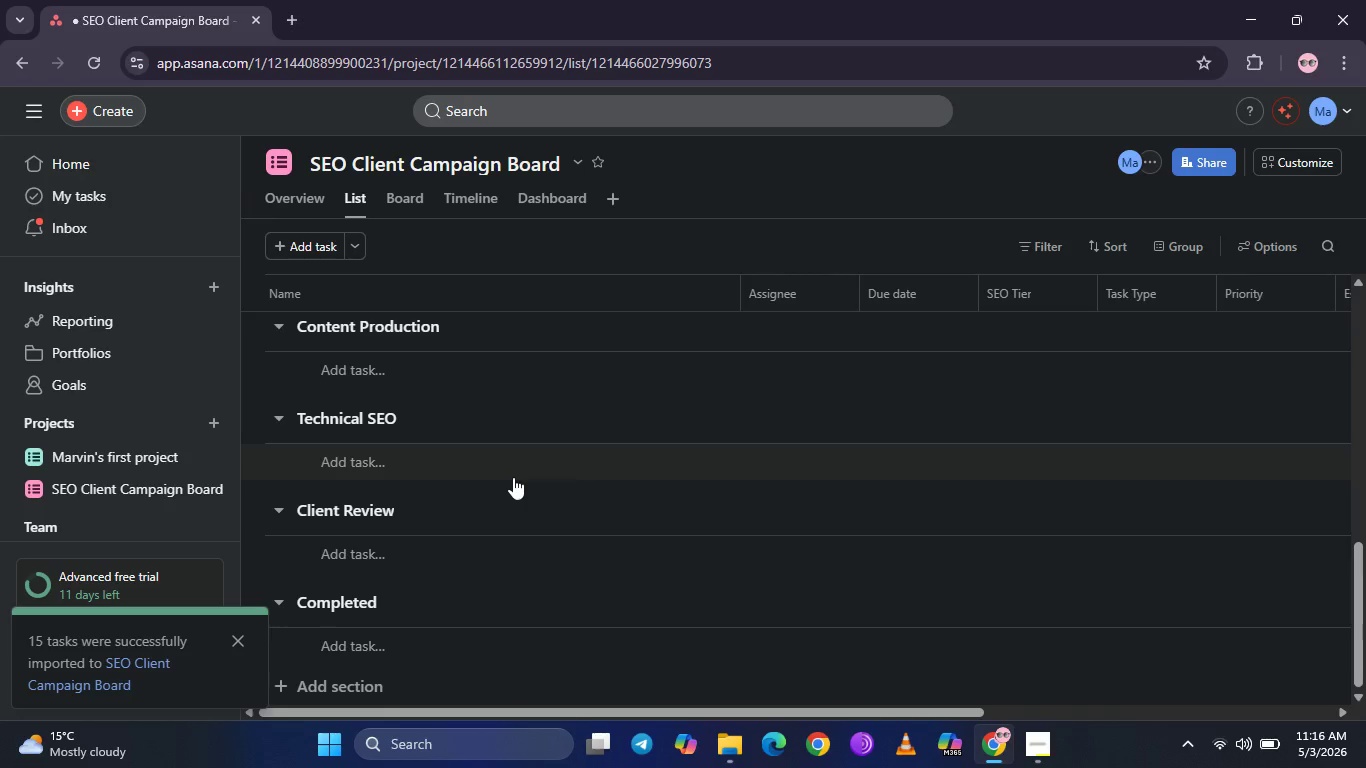 
left_click([239, 633])
 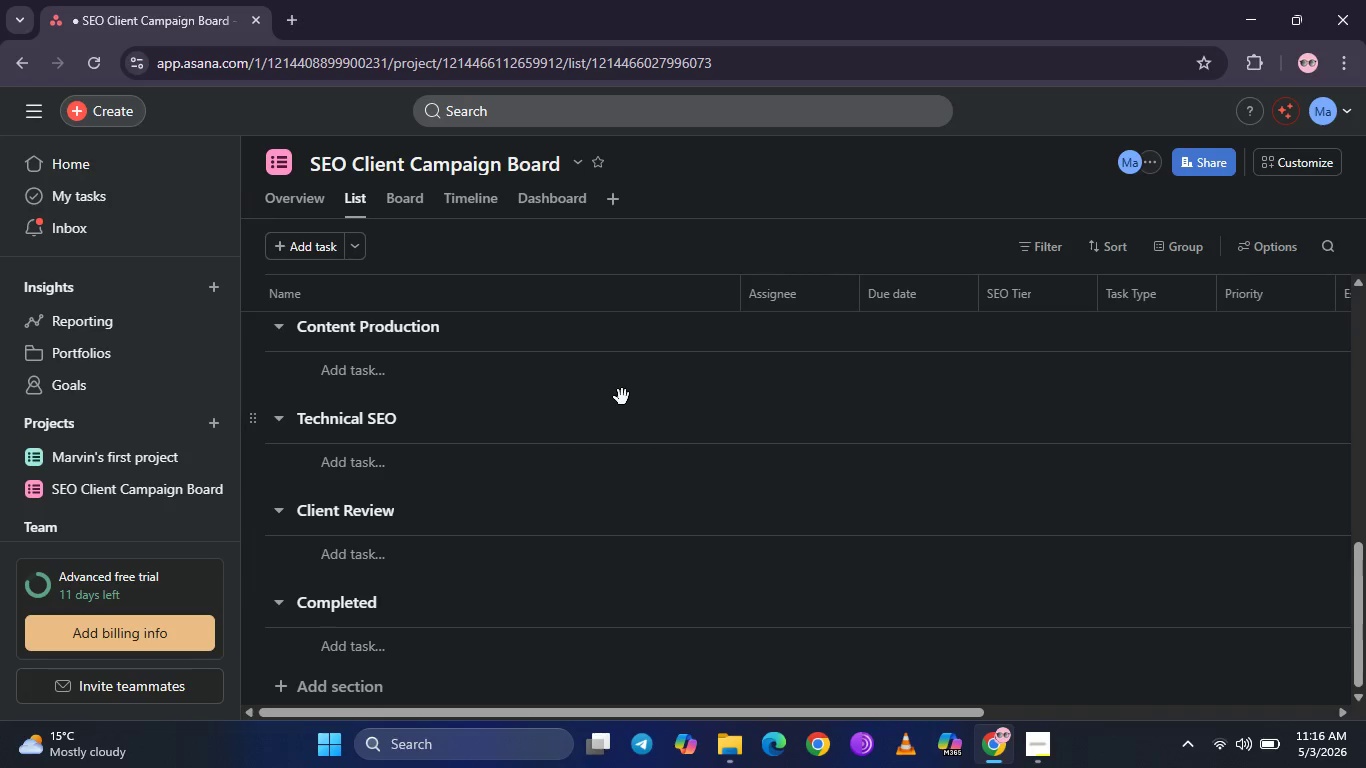 
scroll: coordinate [621, 413], scroll_direction: down, amount: 7.0
 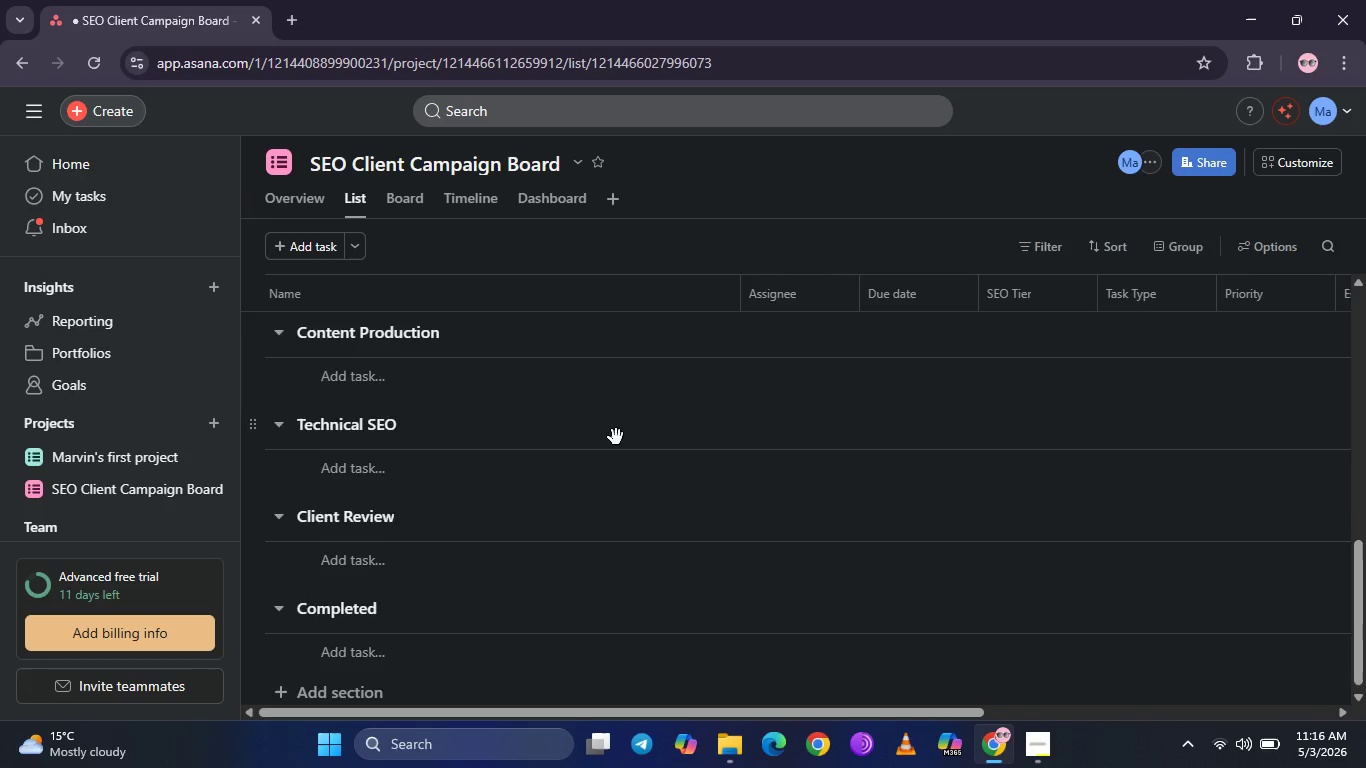 
scroll: coordinate [614, 425], scroll_direction: up, amount: 10.0
 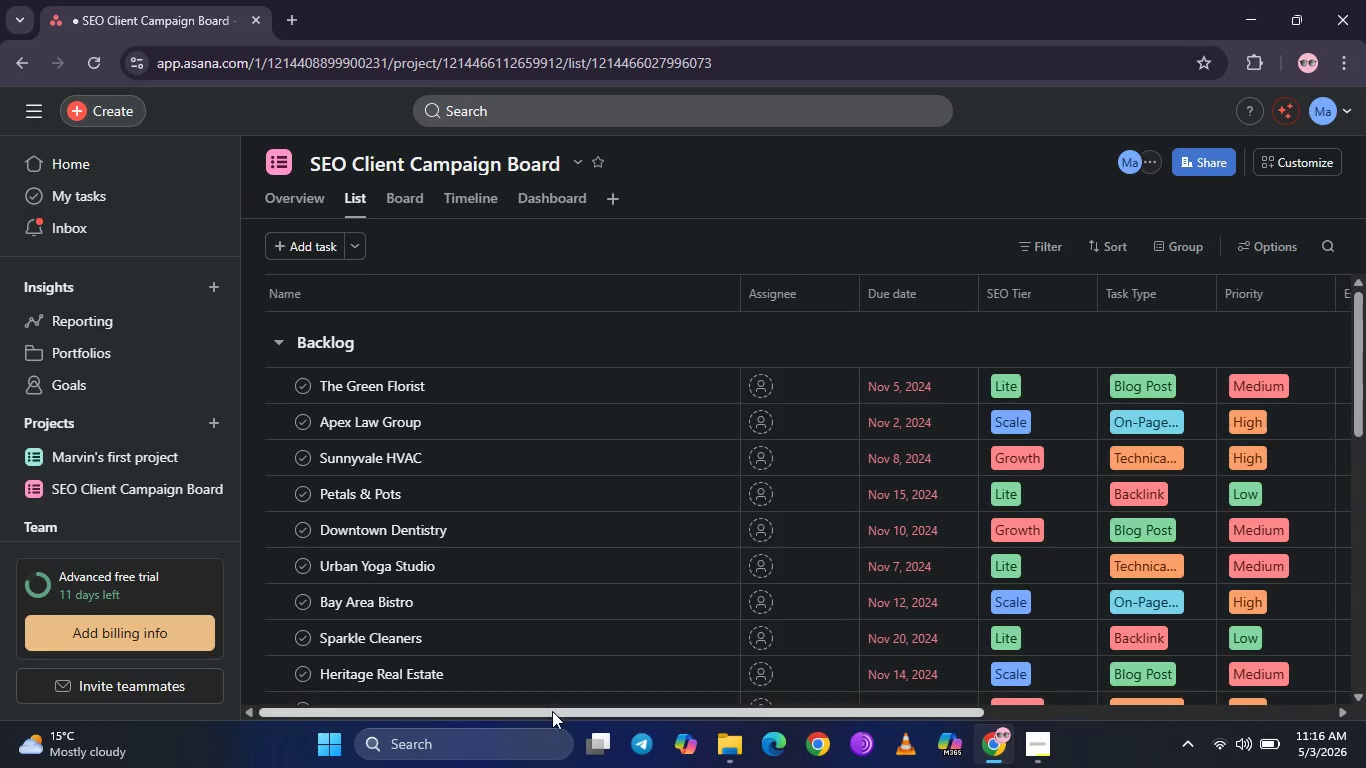 
left_click_drag(start_coordinate=[552, 711], to_coordinate=[930, 667])
 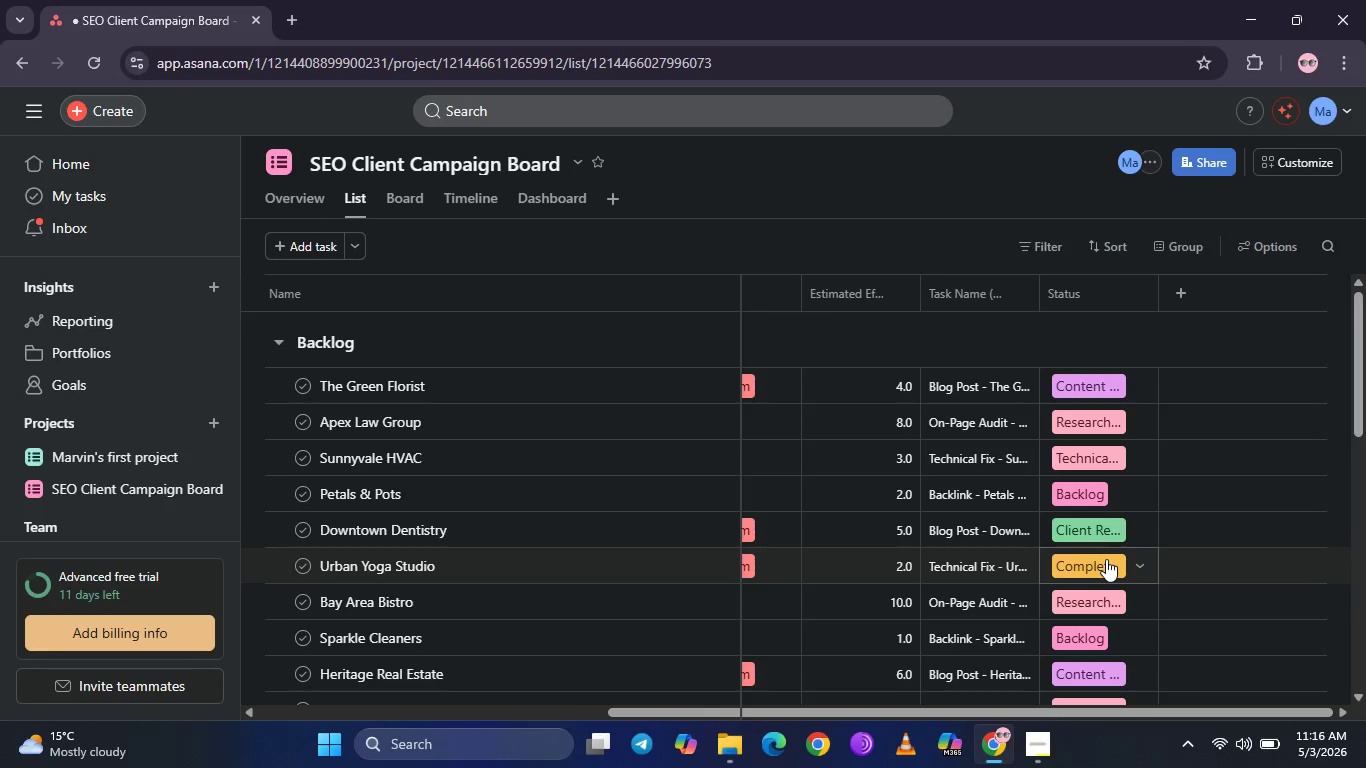 
left_click([1106, 559])
 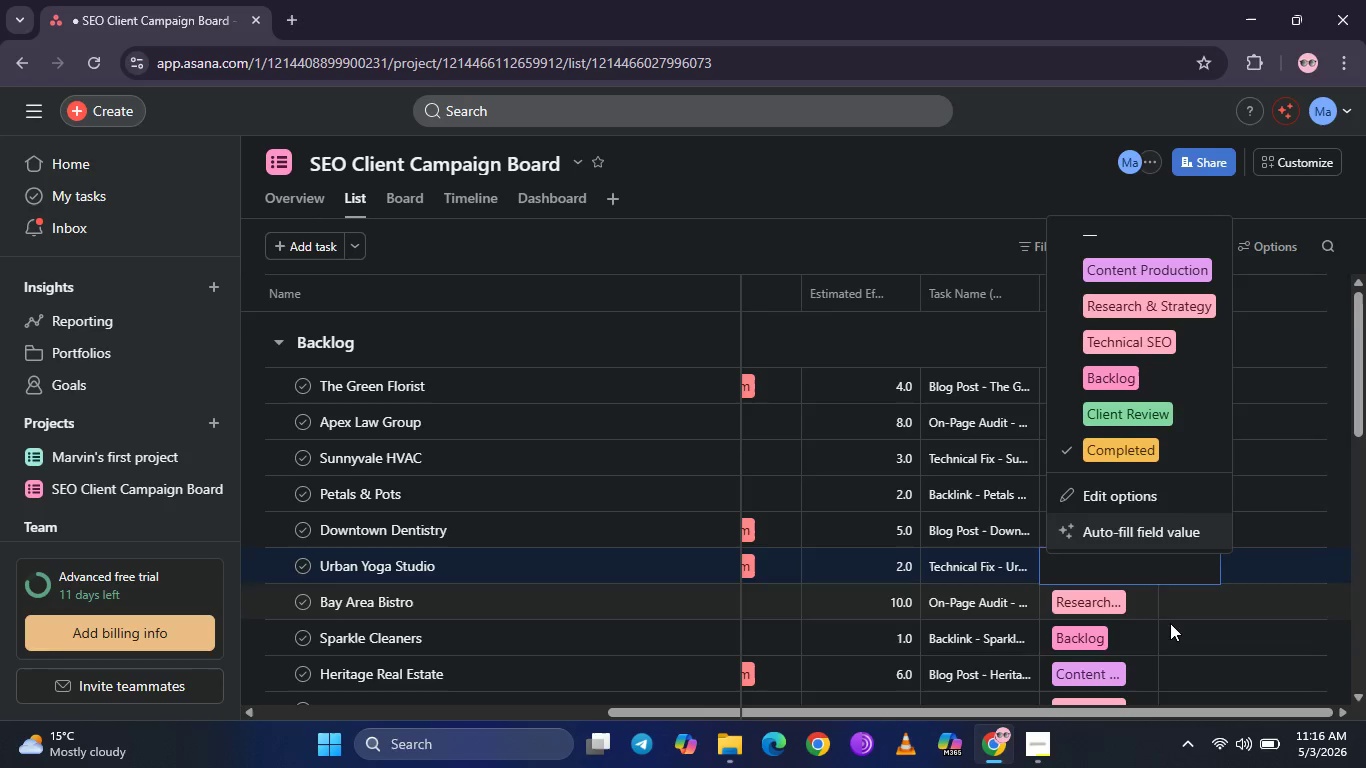 
wait(5.5)
 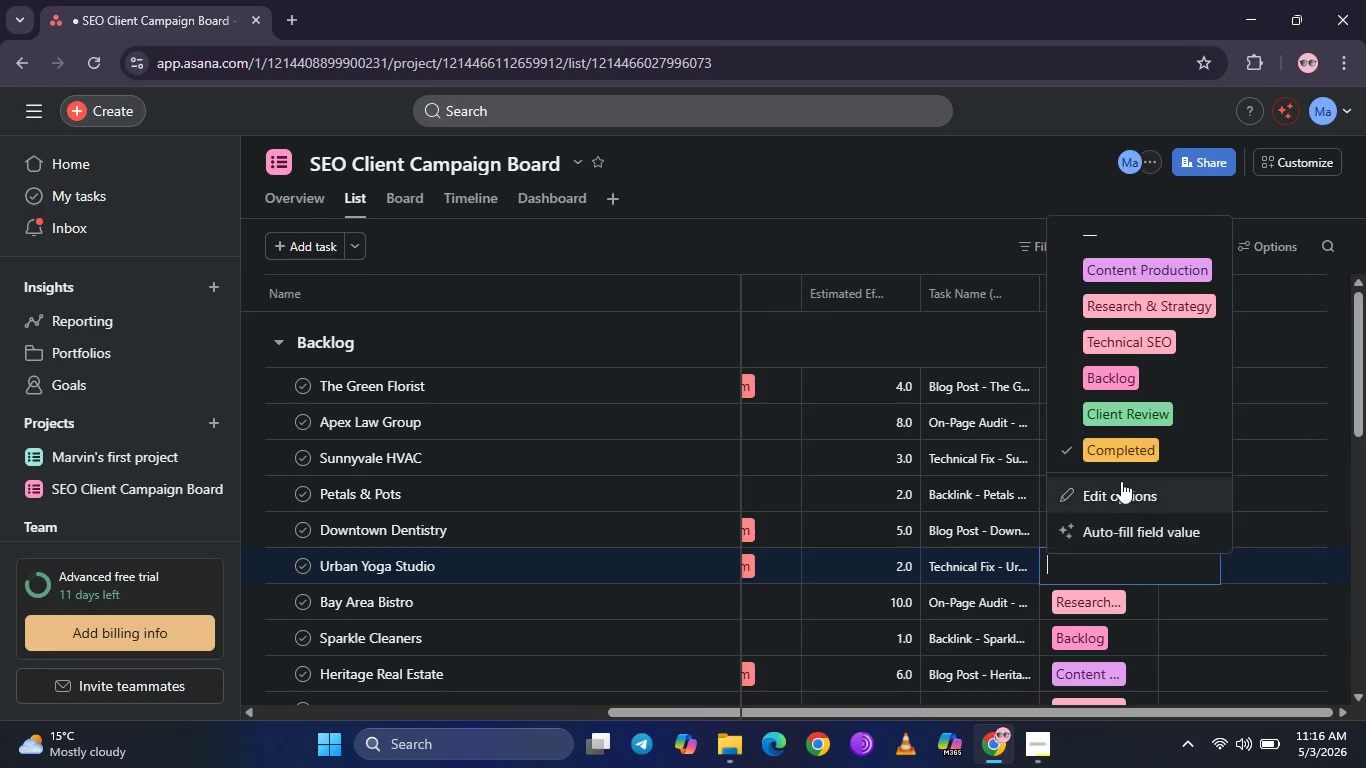 
left_click([1241, 573])
 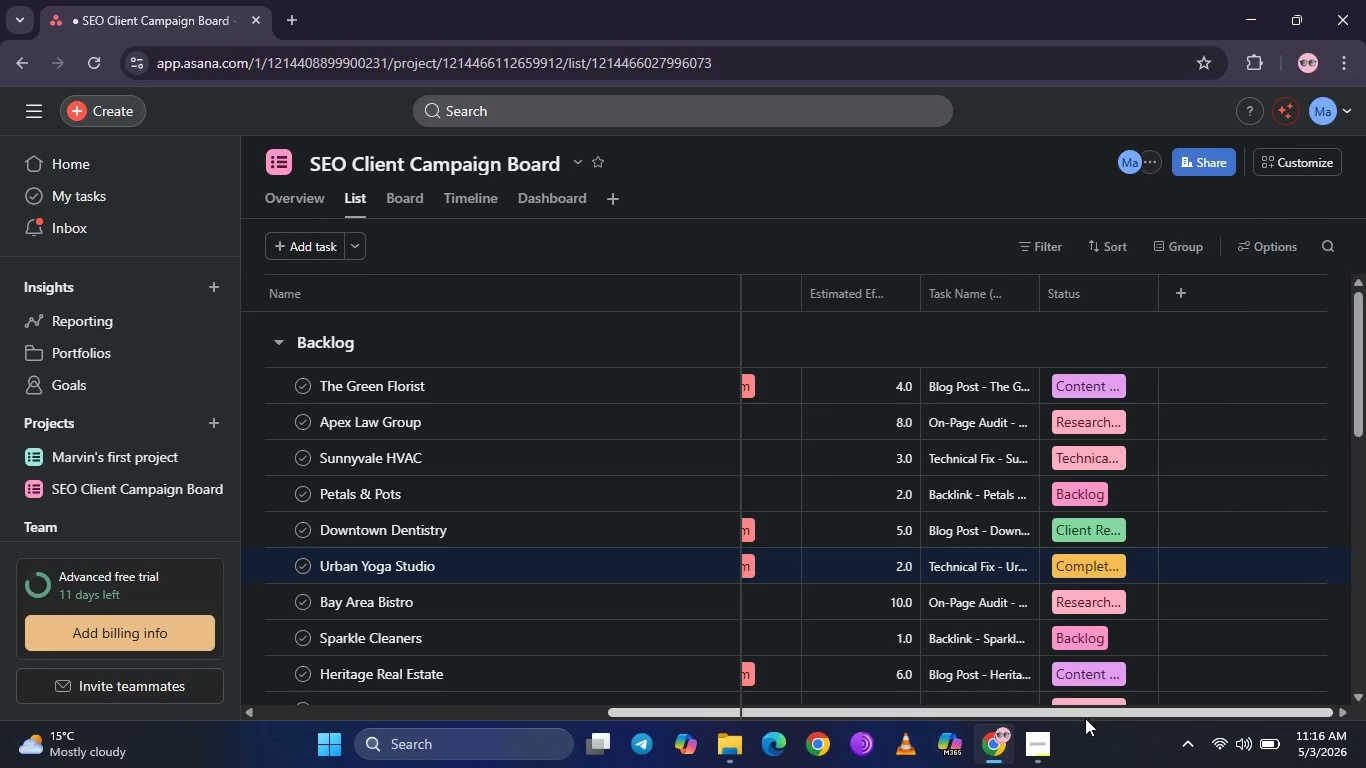 
left_click_drag(start_coordinate=[1085, 711], to_coordinate=[763, 679])
 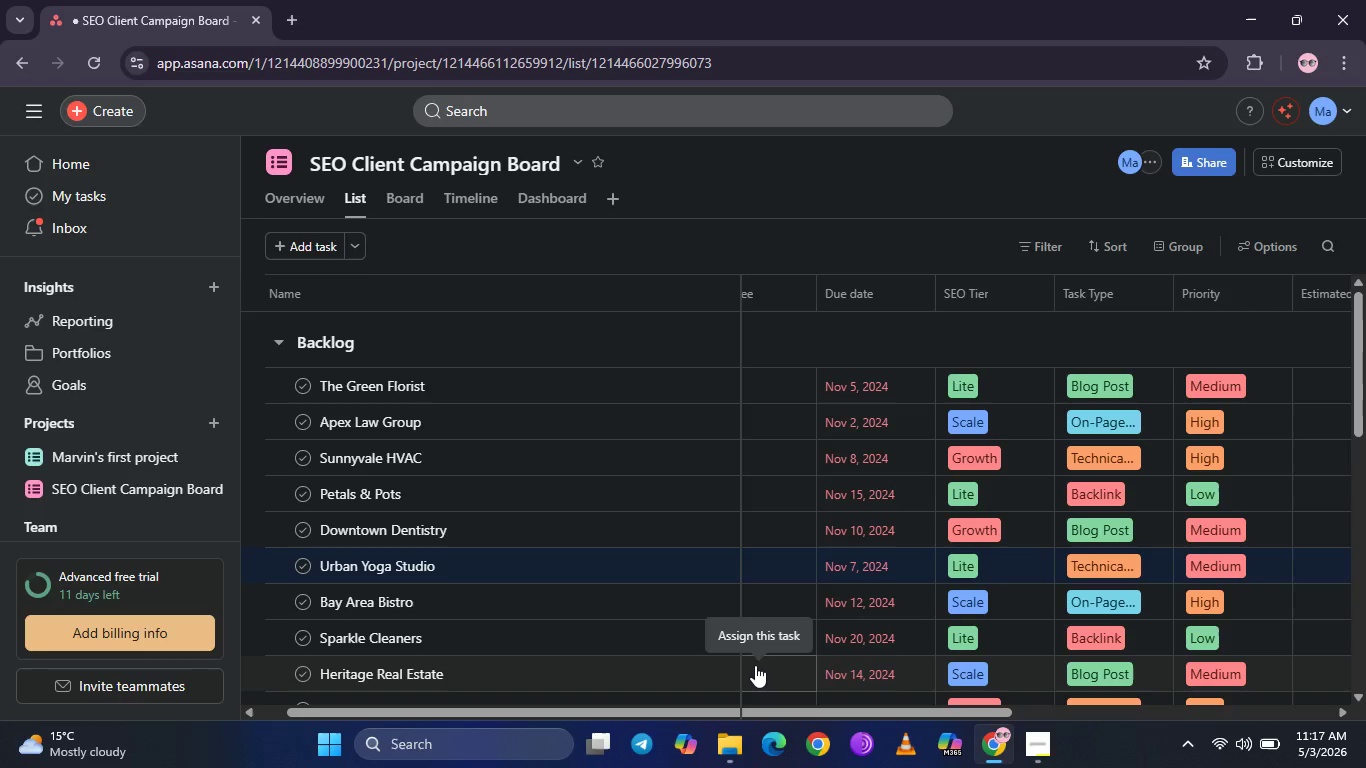 
wait(7.97)
 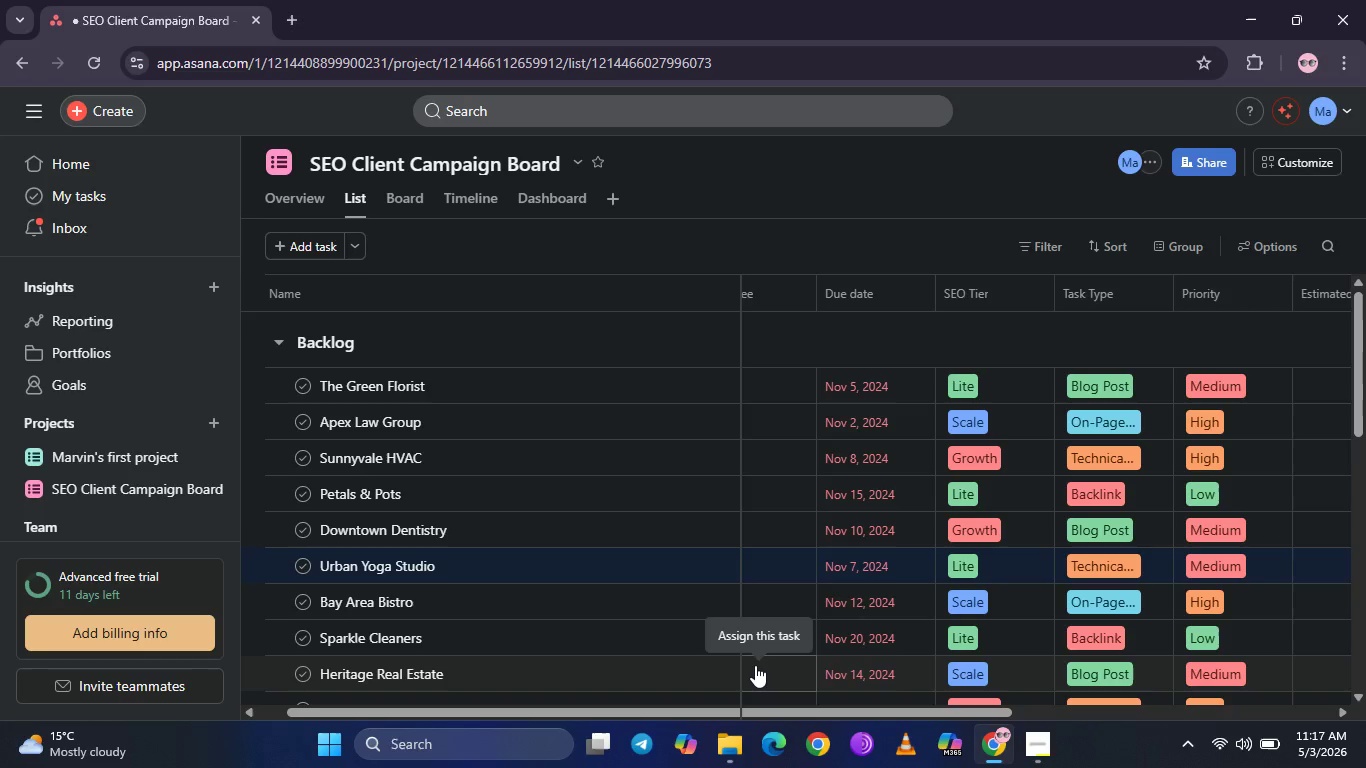 
left_click([1024, 737])